 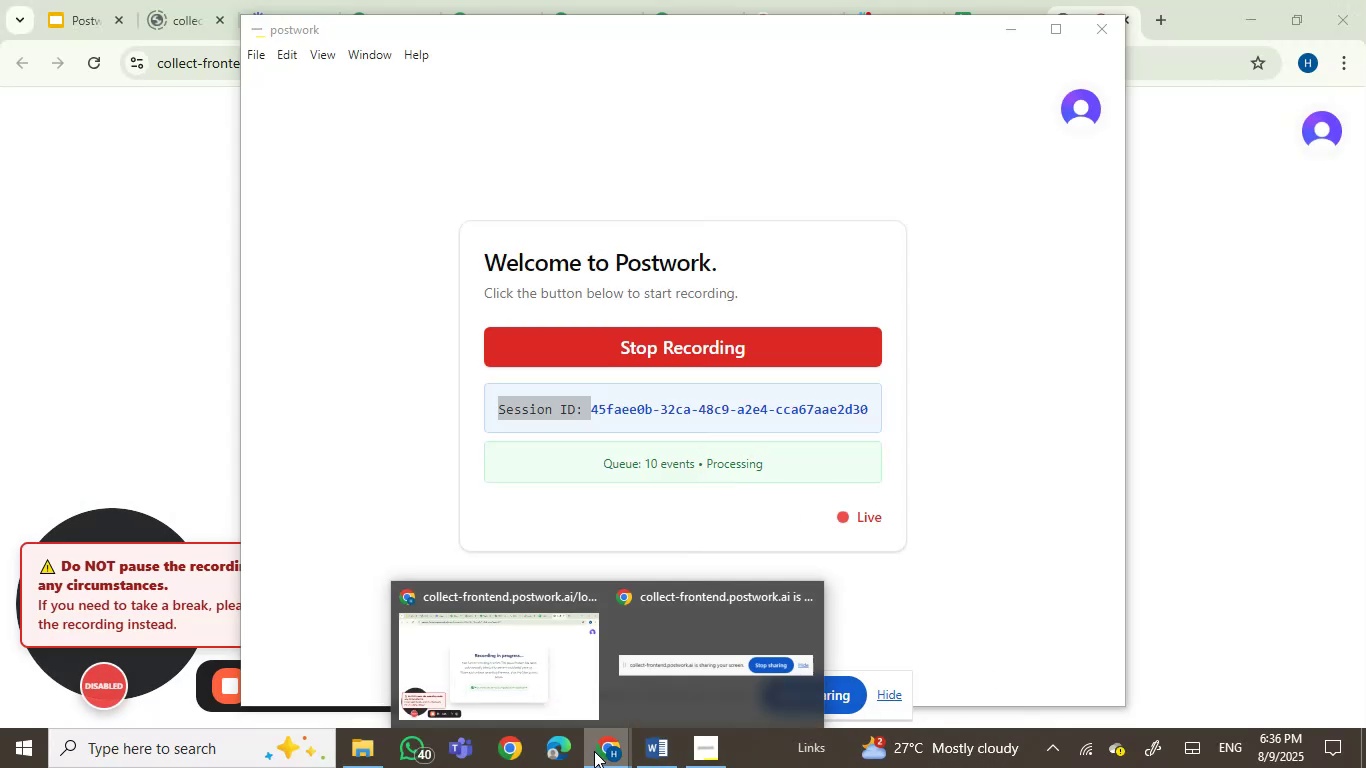 
left_click([552, 678])
 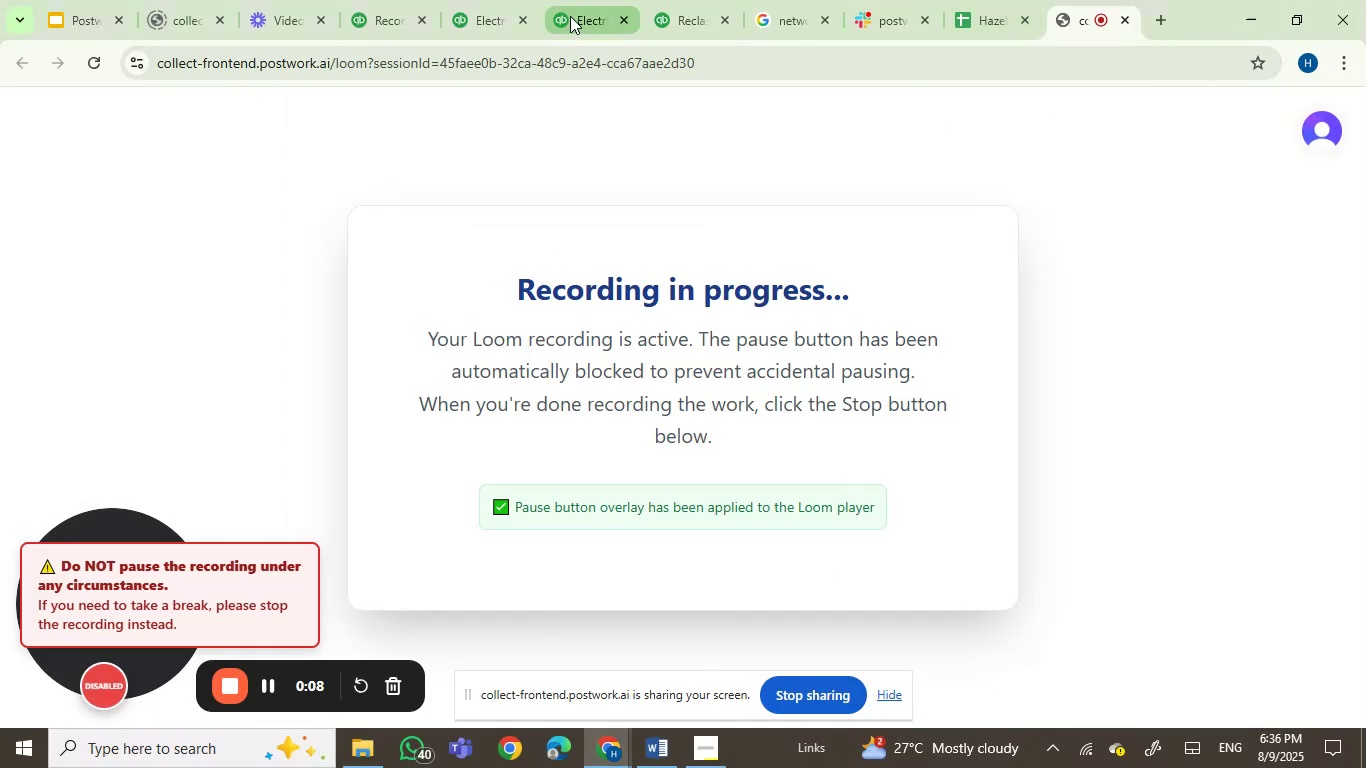 
left_click([681, 0])
 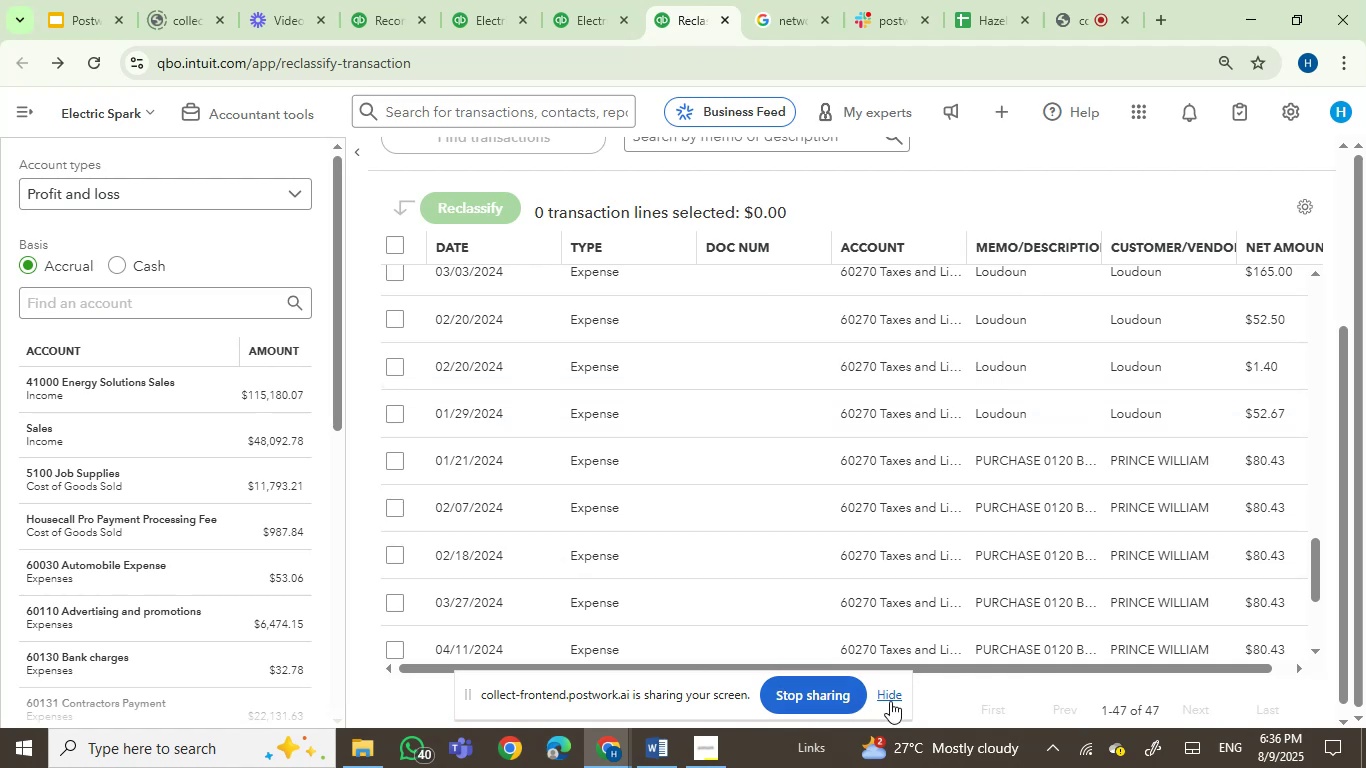 
left_click([891, 695])
 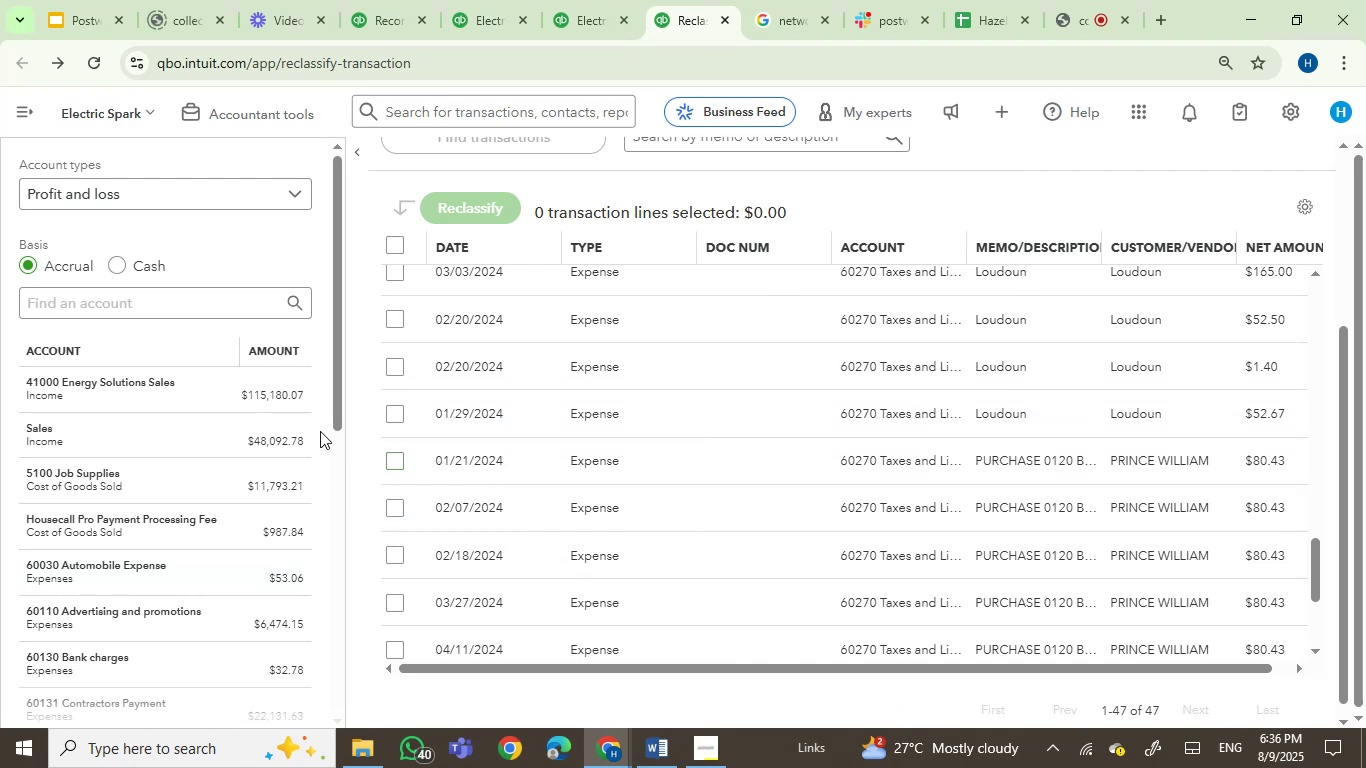 
left_click_drag(start_coordinate=[337, 408], to_coordinate=[327, 671])
 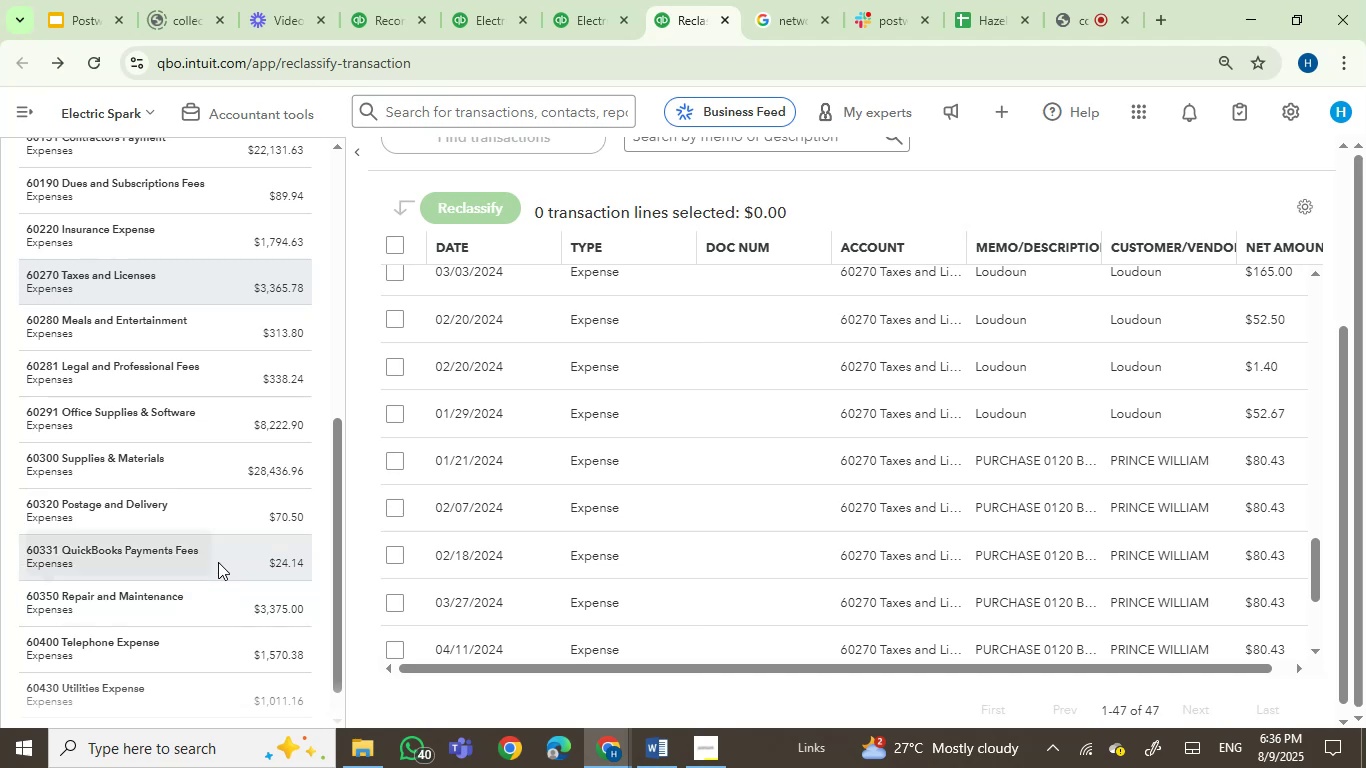 
wait(7.1)
 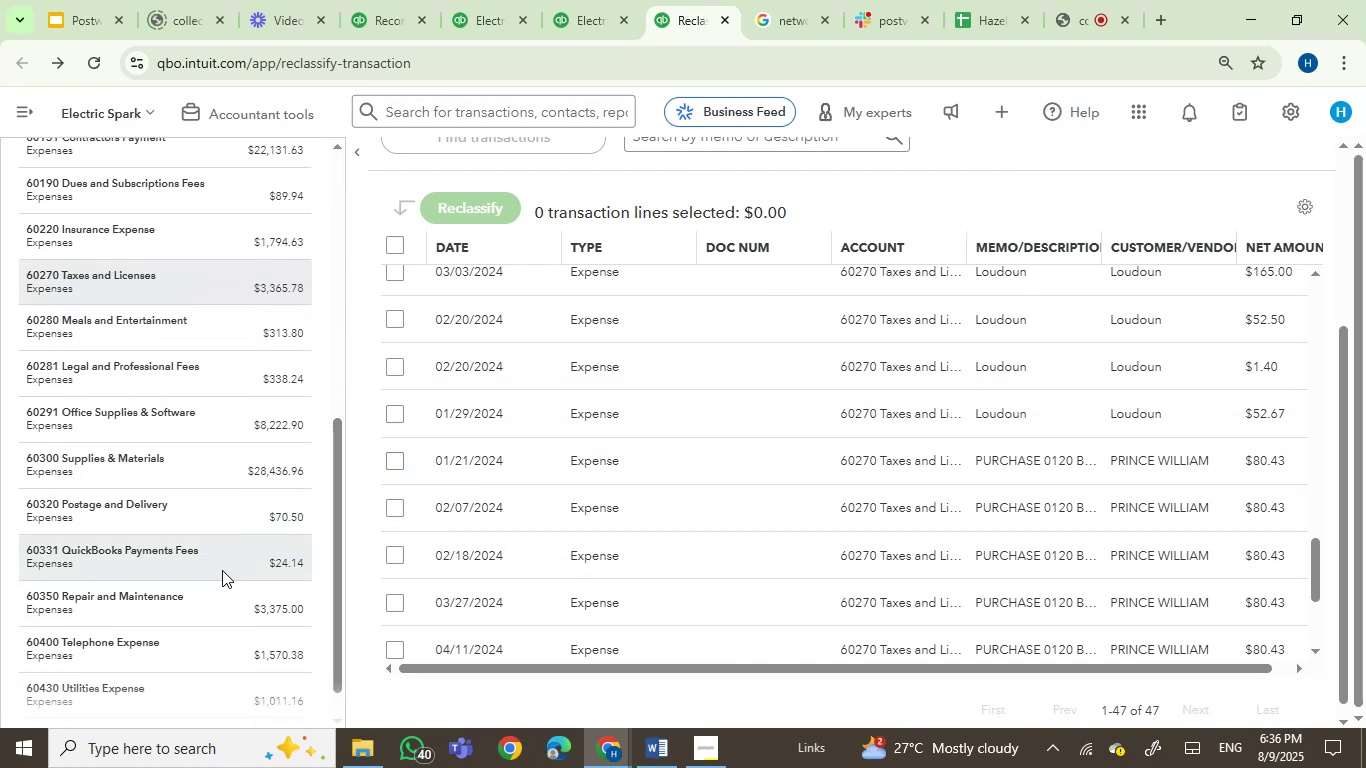 
mouse_move([203, 474])
 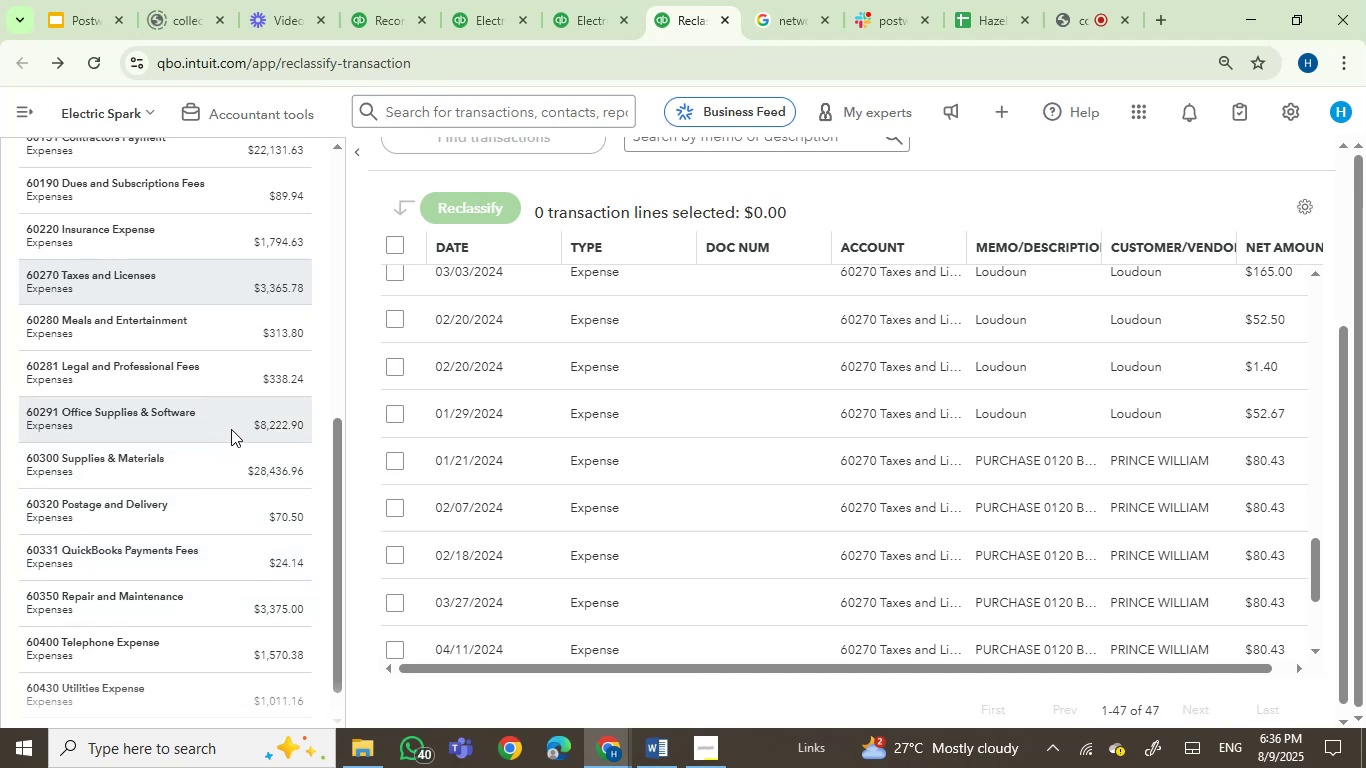 
left_click([237, 416])
 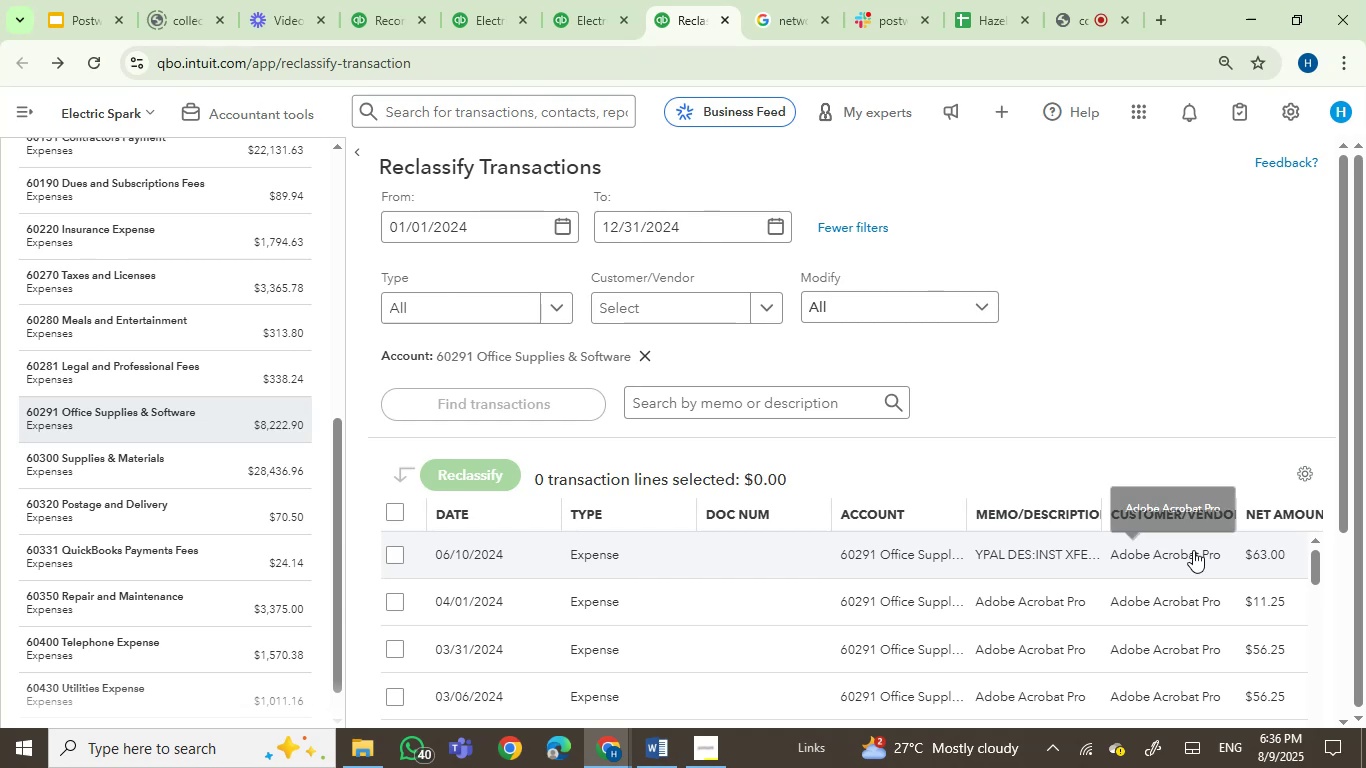 
left_click_drag(start_coordinate=[1342, 522], to_coordinate=[1339, 683])
 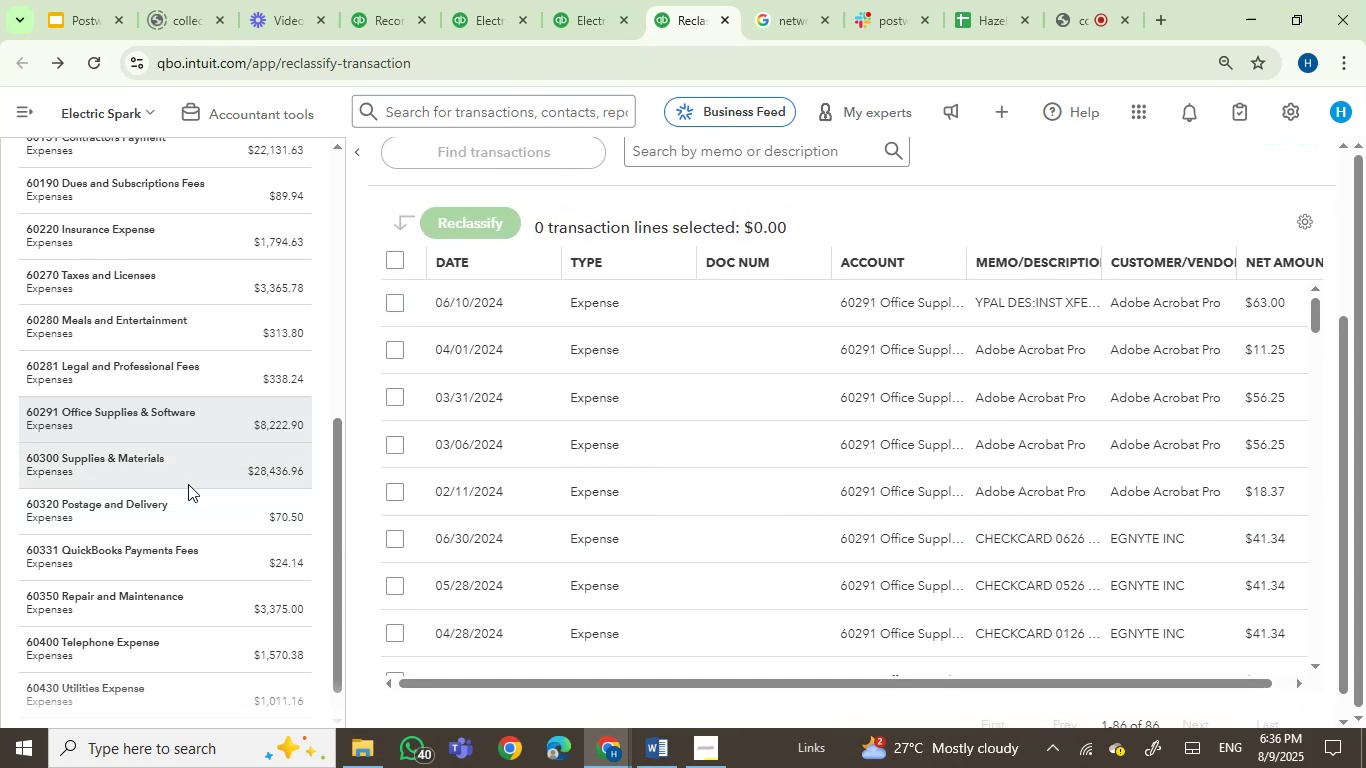 
left_click([221, 475])
 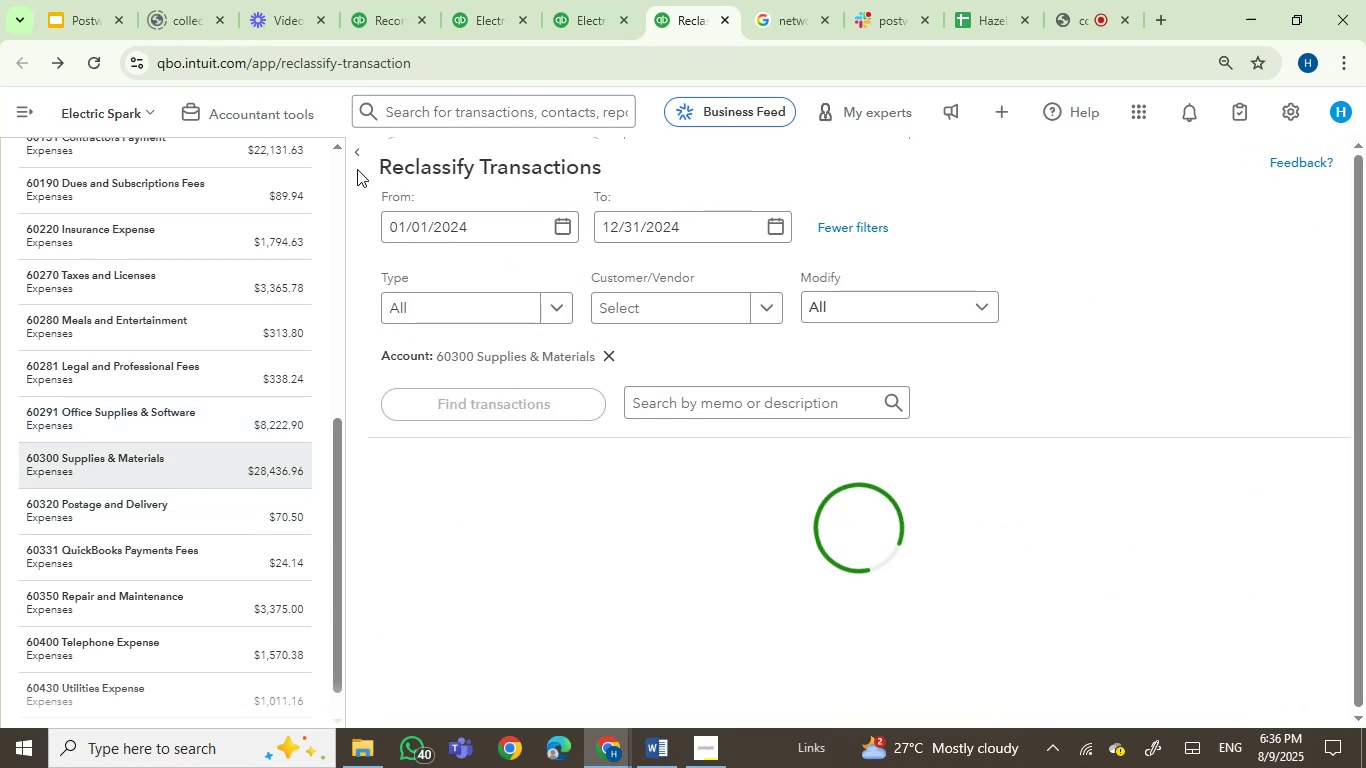 
left_click([357, 153])
 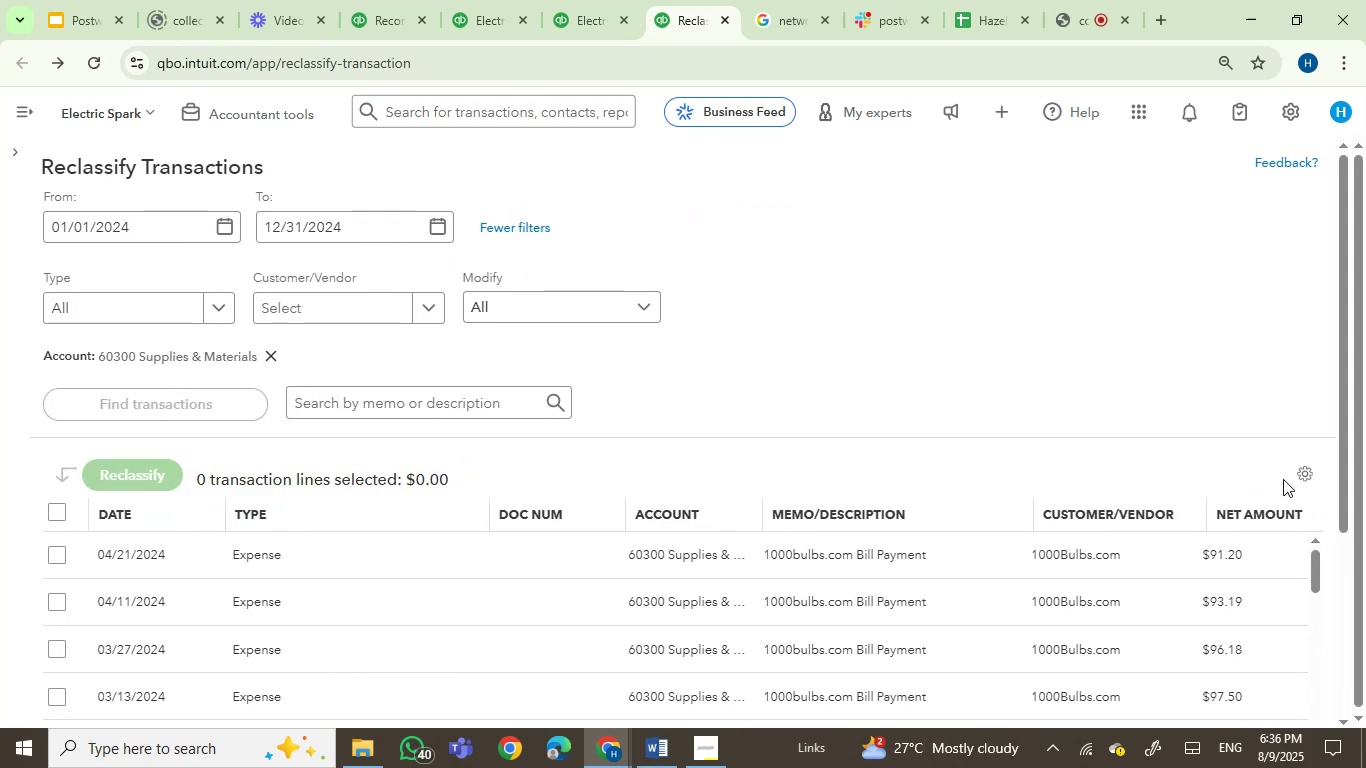 
left_click_drag(start_coordinate=[1342, 461], to_coordinate=[1346, 612])
 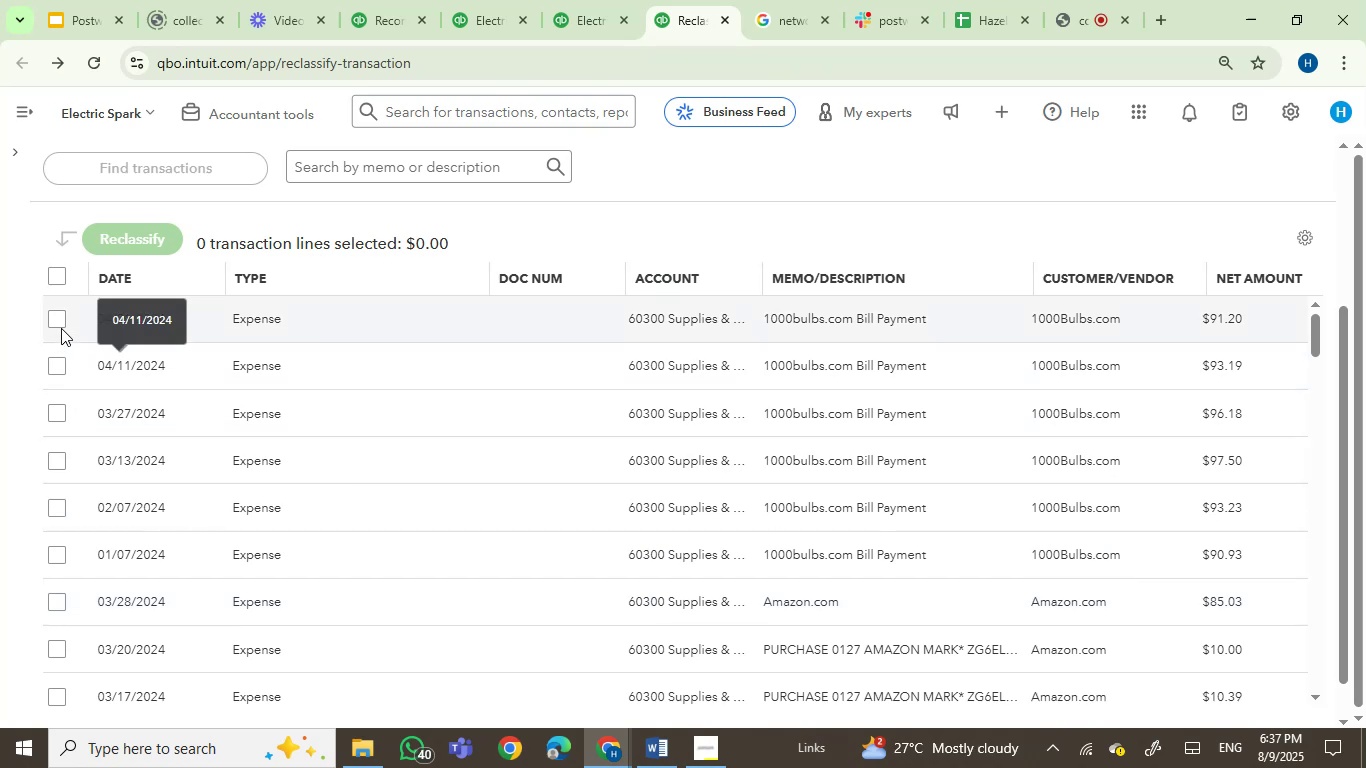 
left_click([56, 318])
 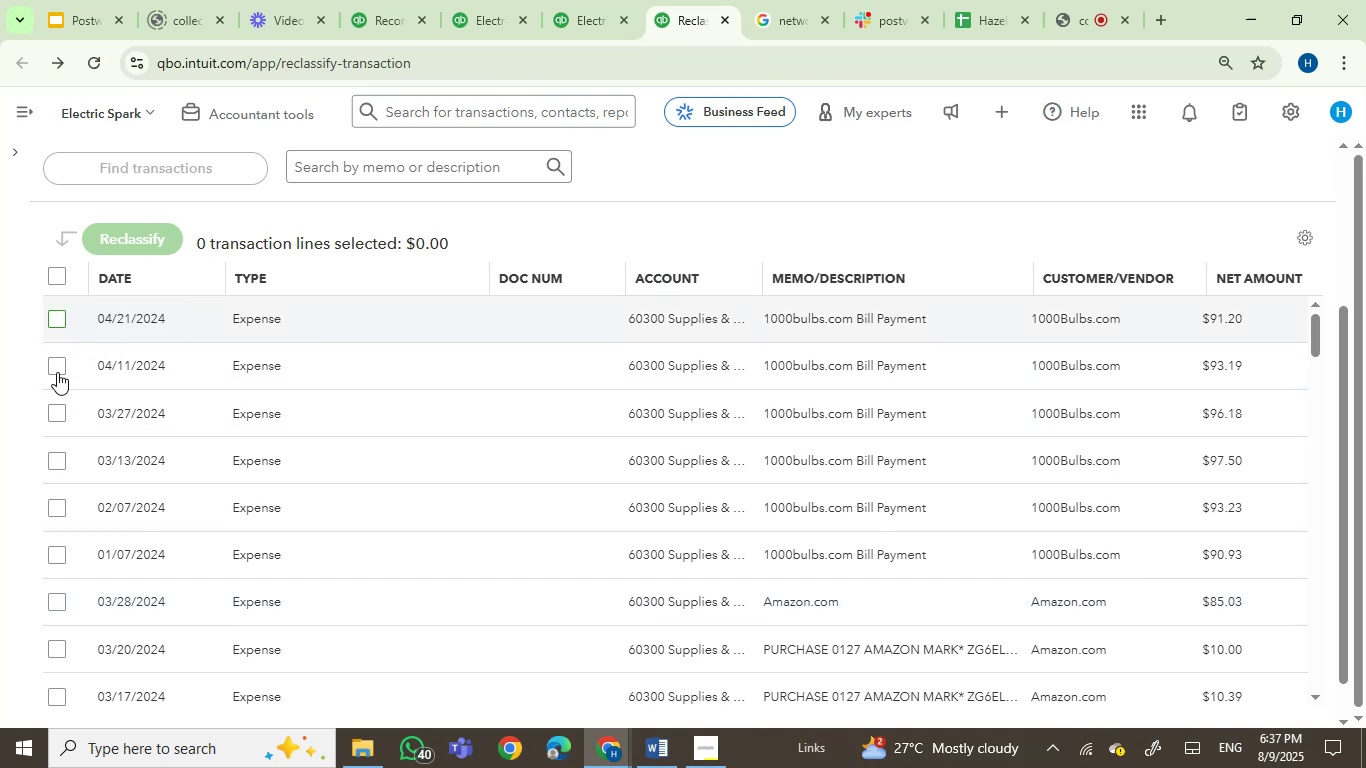 
left_click([57, 372])
 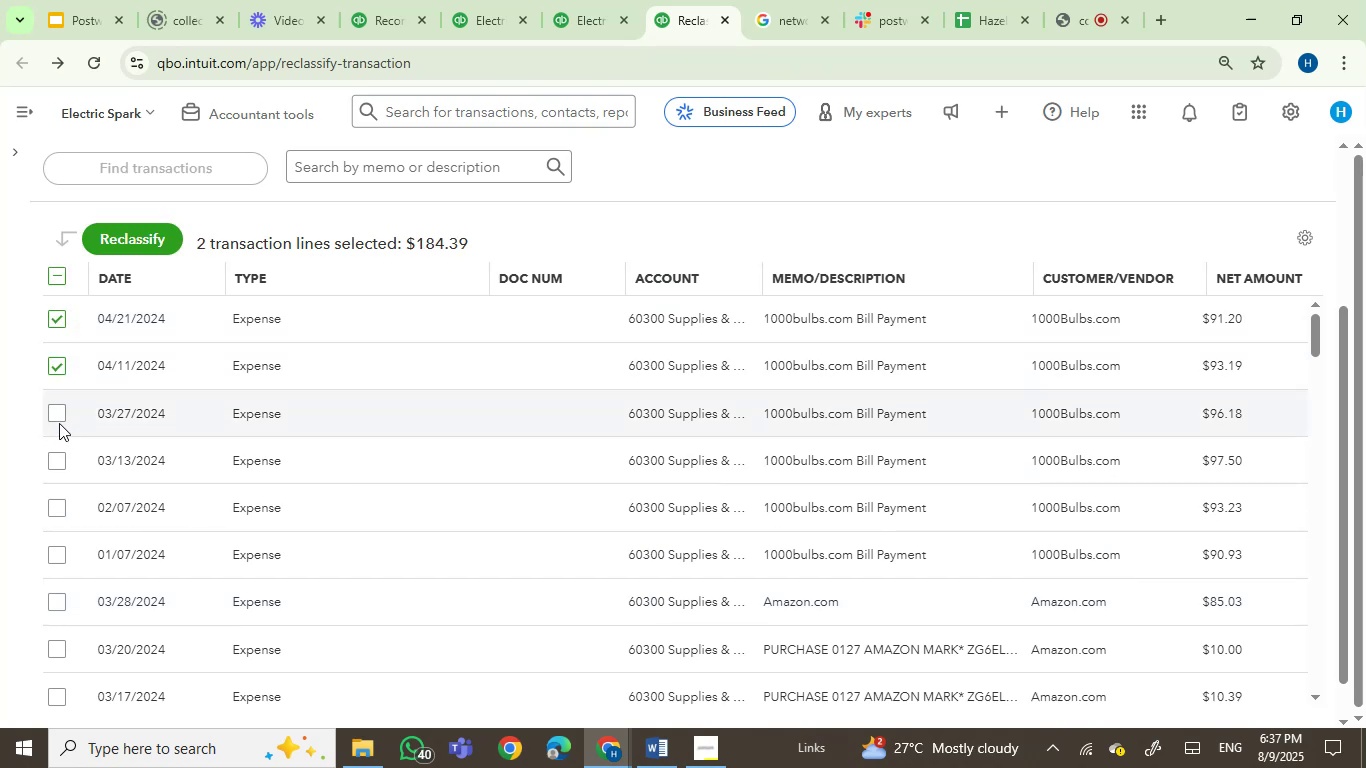 
left_click([57, 418])
 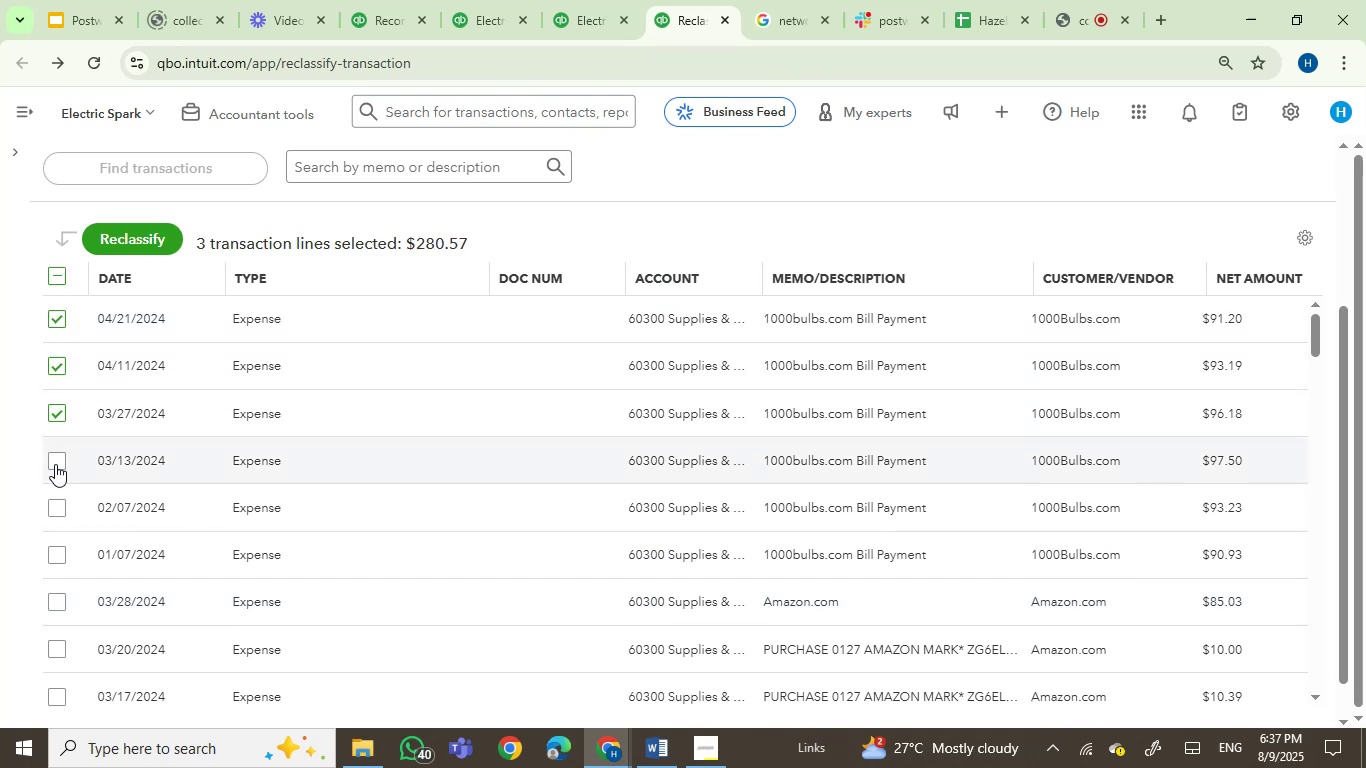 
left_click([54, 463])
 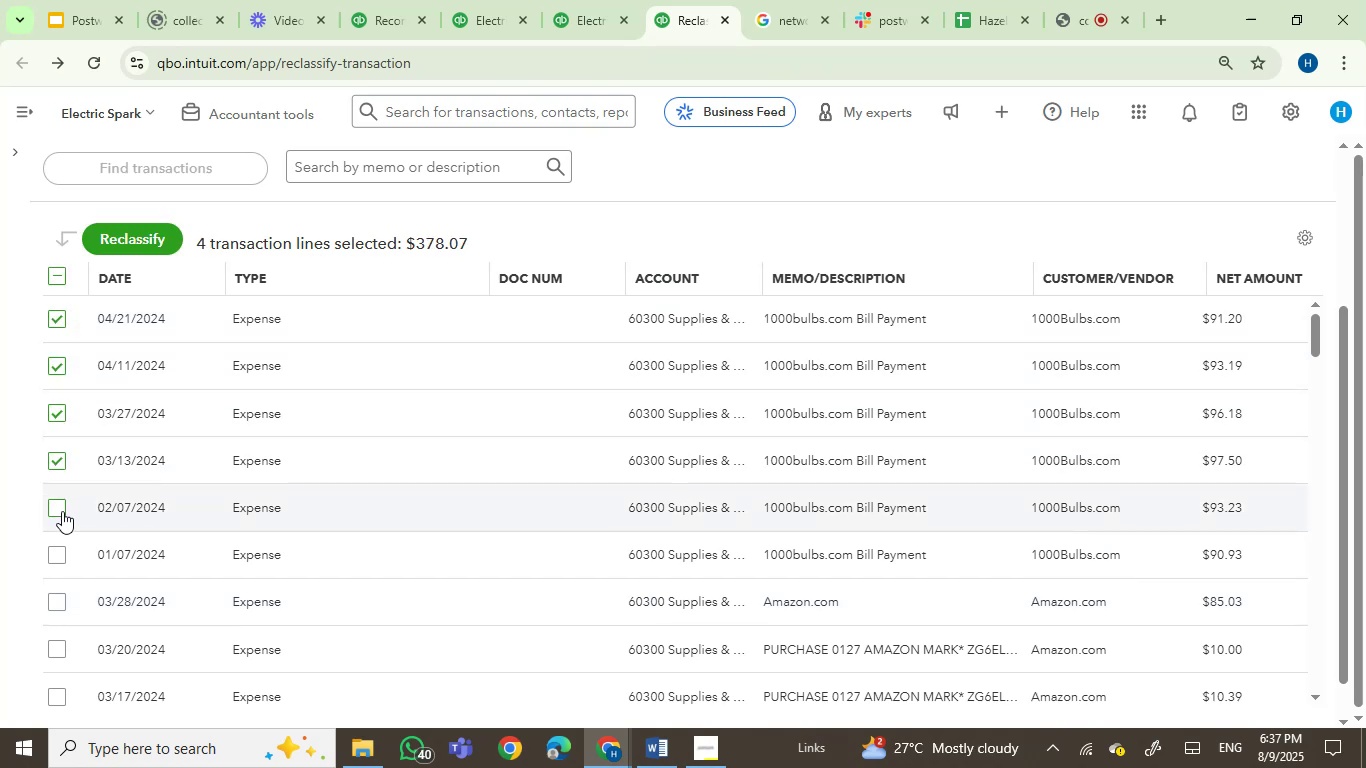 
left_click([59, 509])
 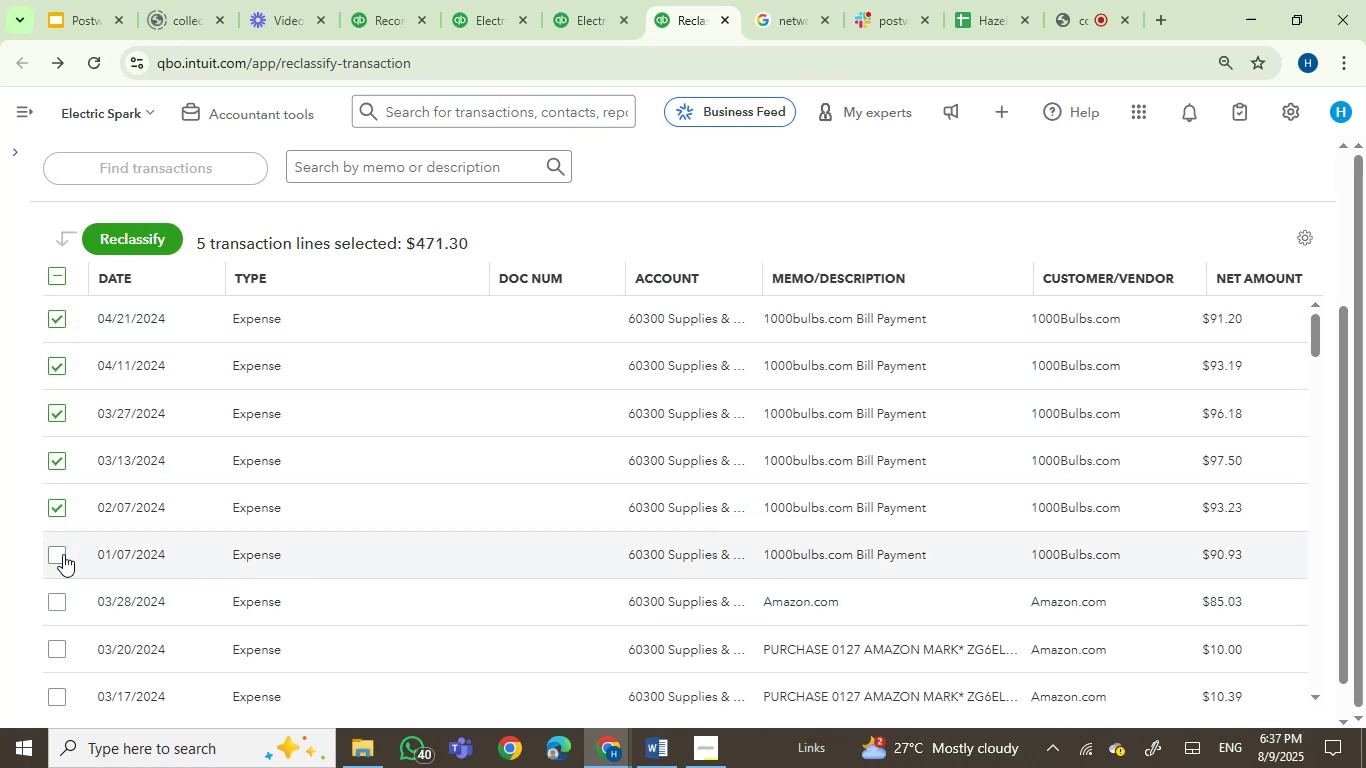 
left_click([55, 559])
 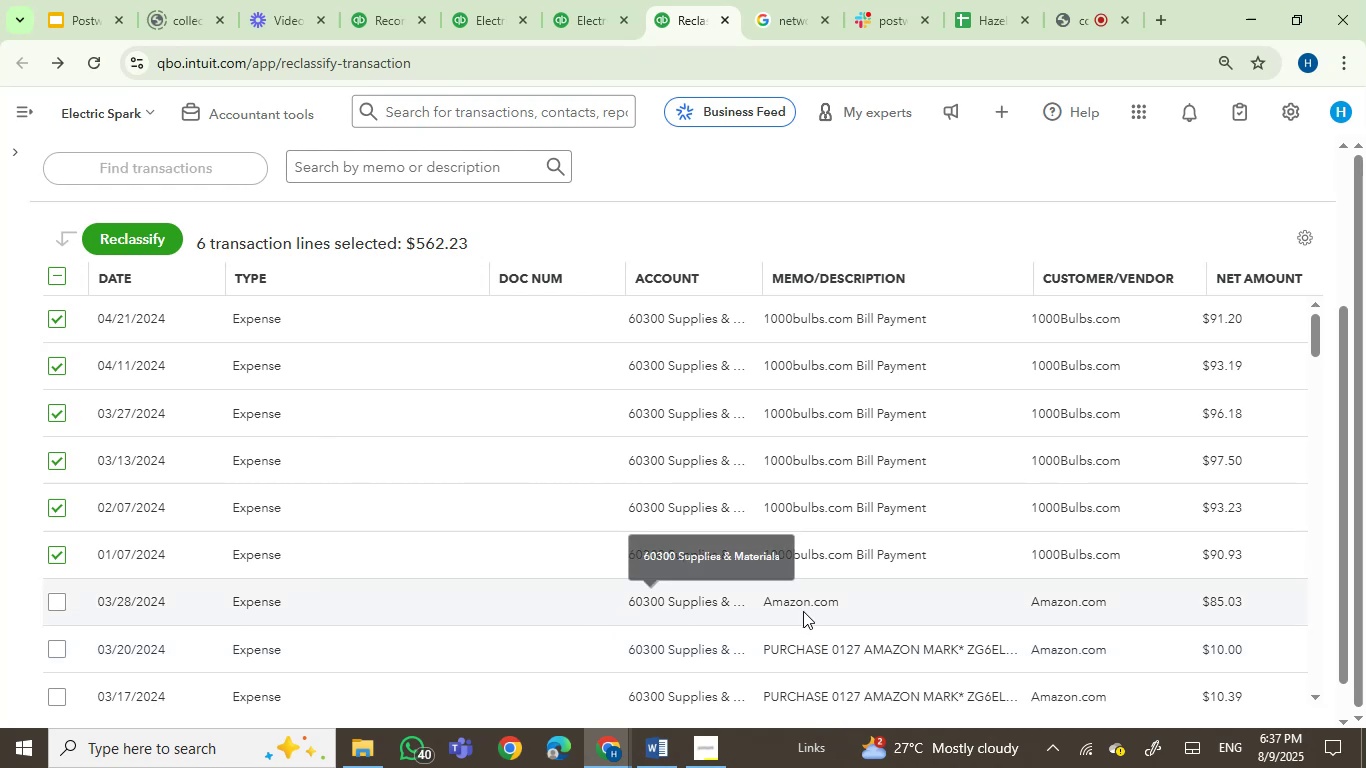 
wait(6.72)
 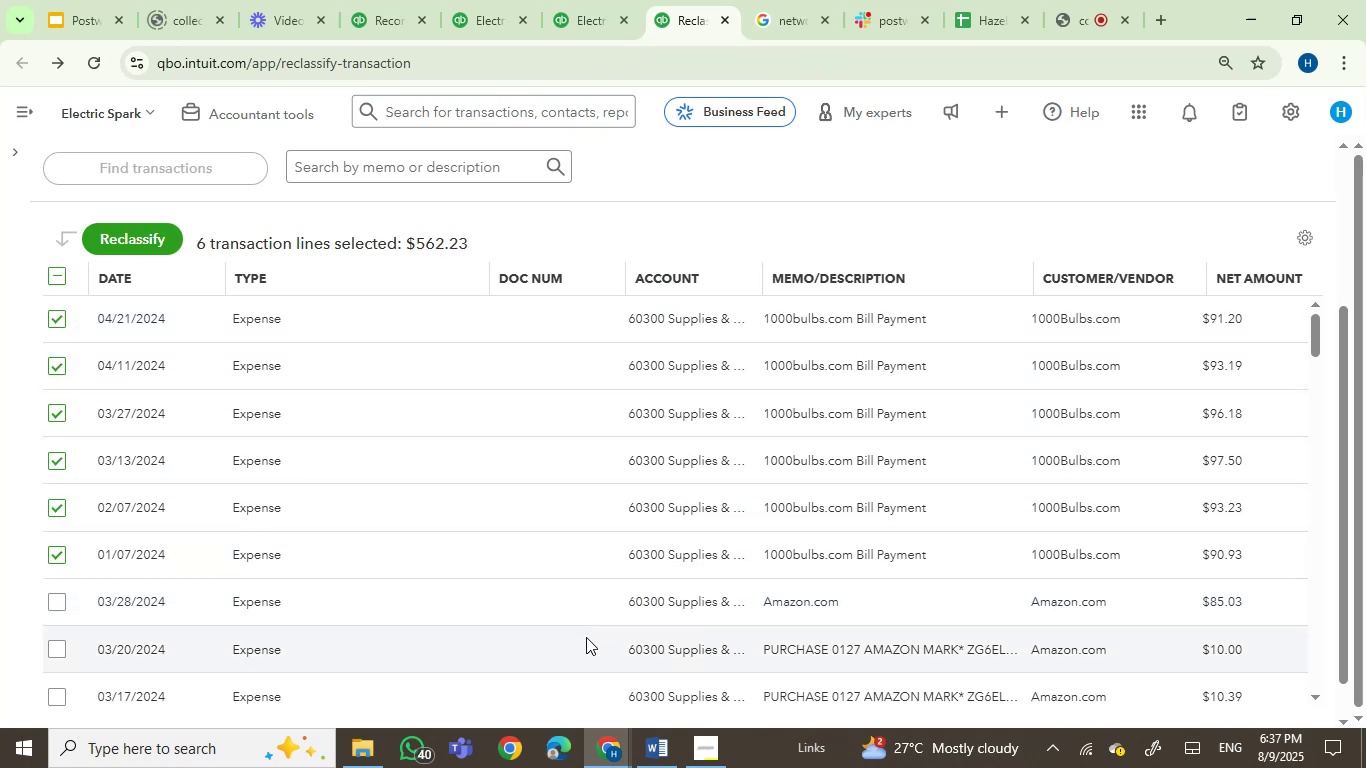 
double_click([1313, 696])
 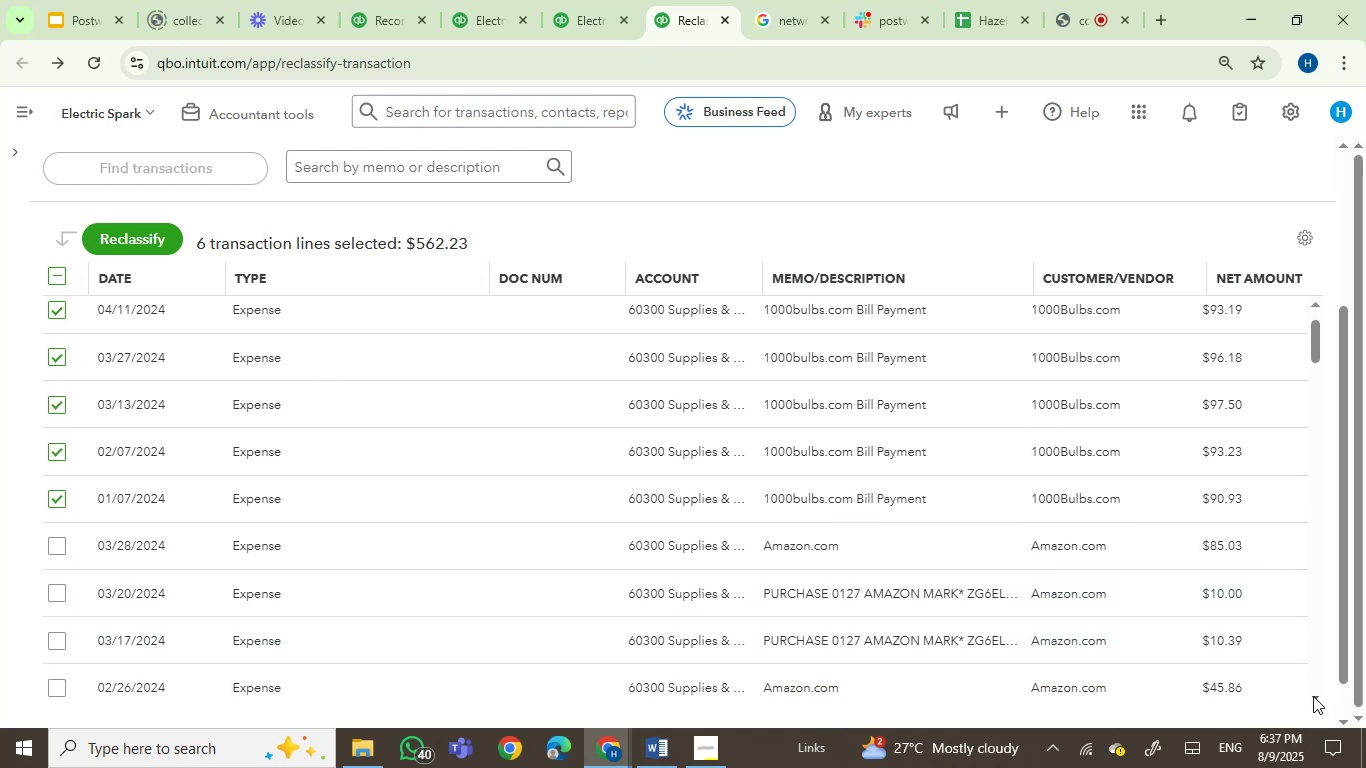 
triple_click([1313, 696])
 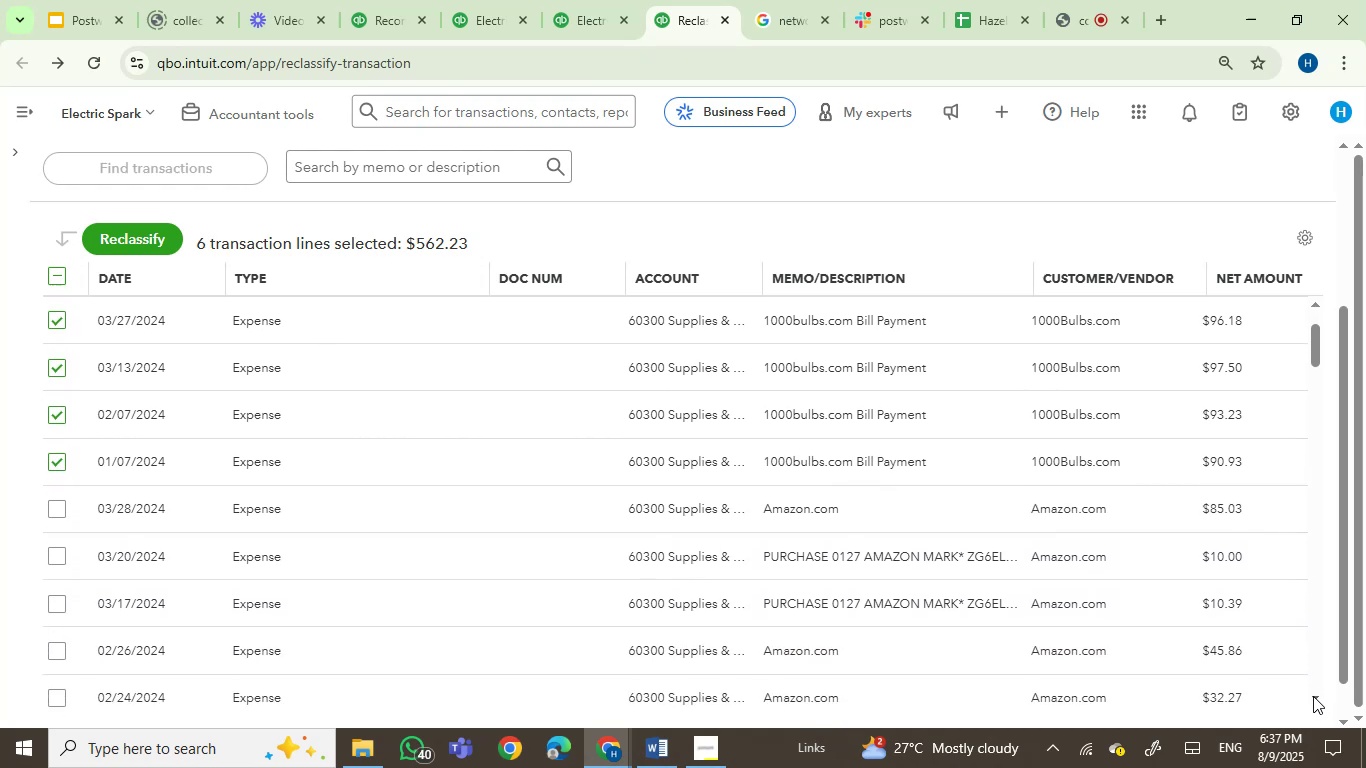 
triple_click([1313, 696])
 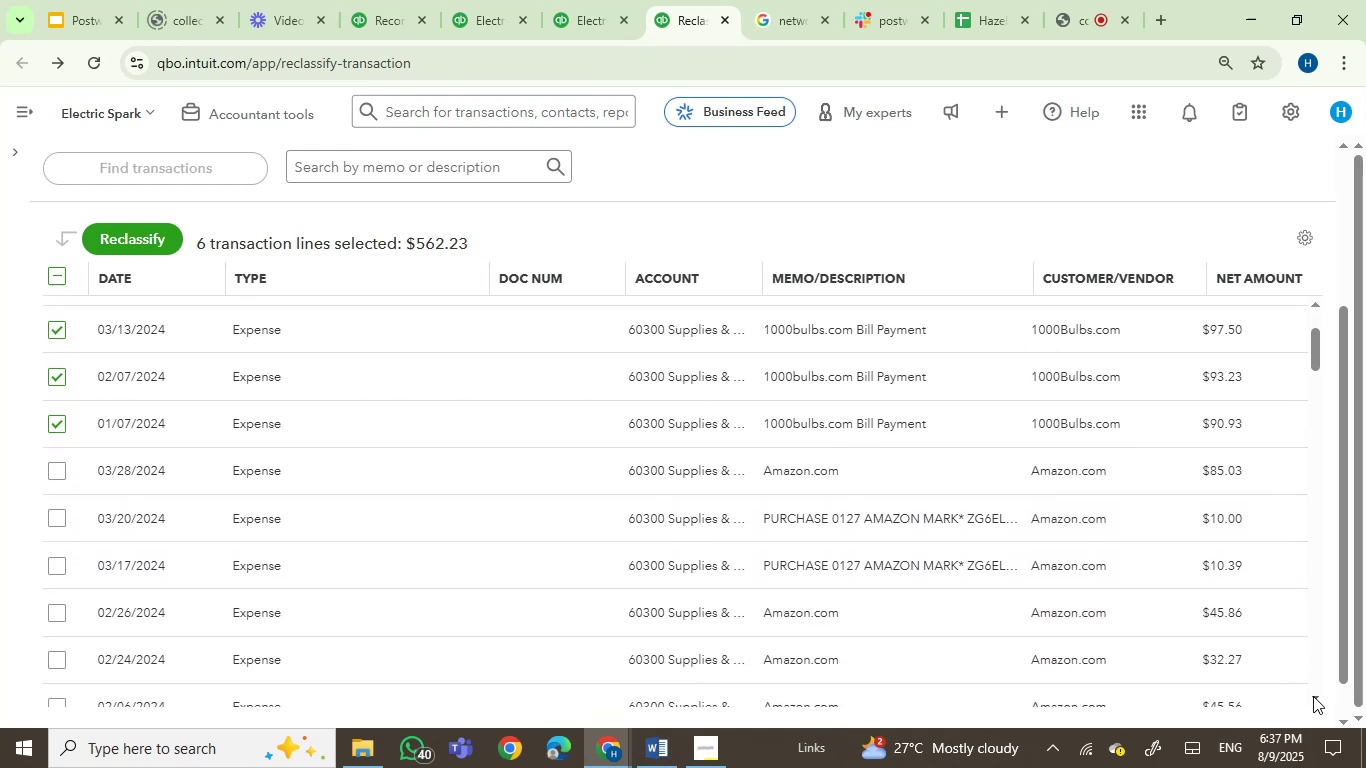 
triple_click([1313, 696])
 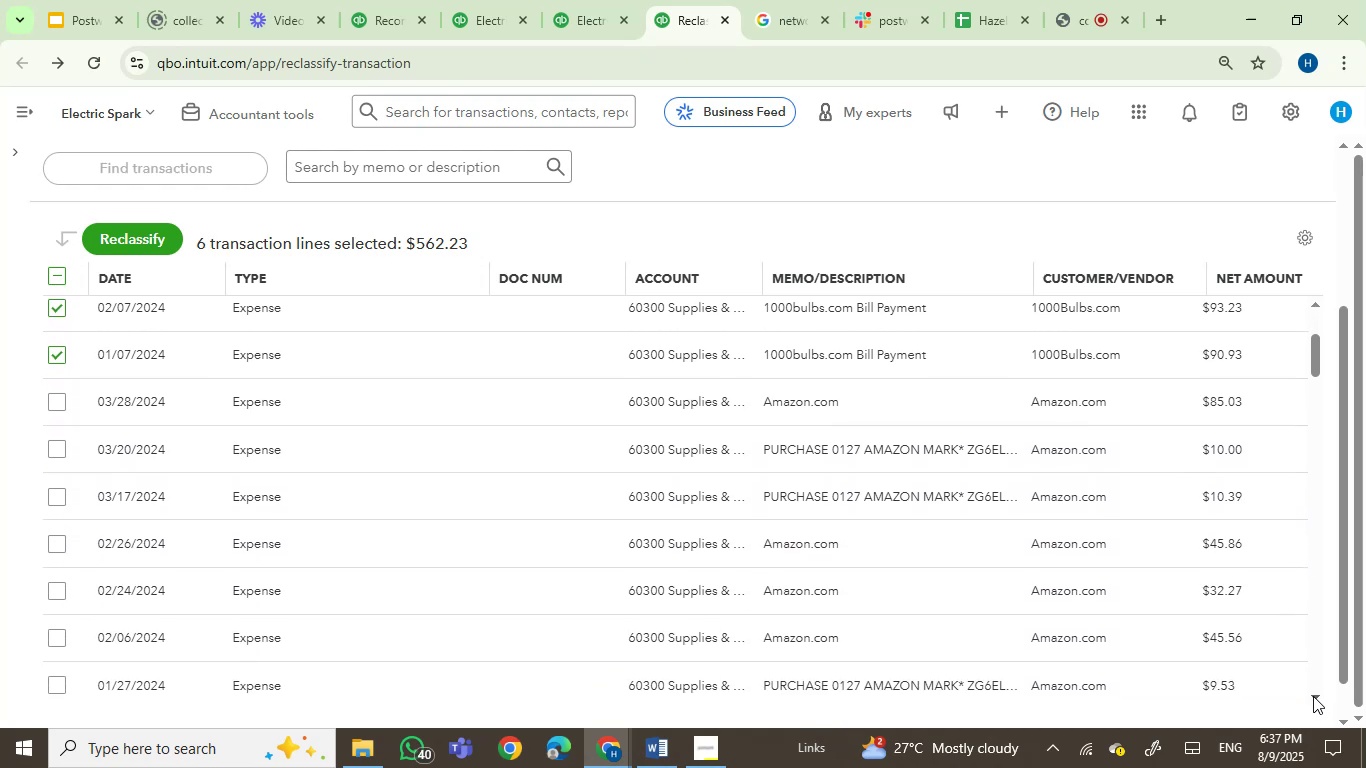 
triple_click([1313, 696])
 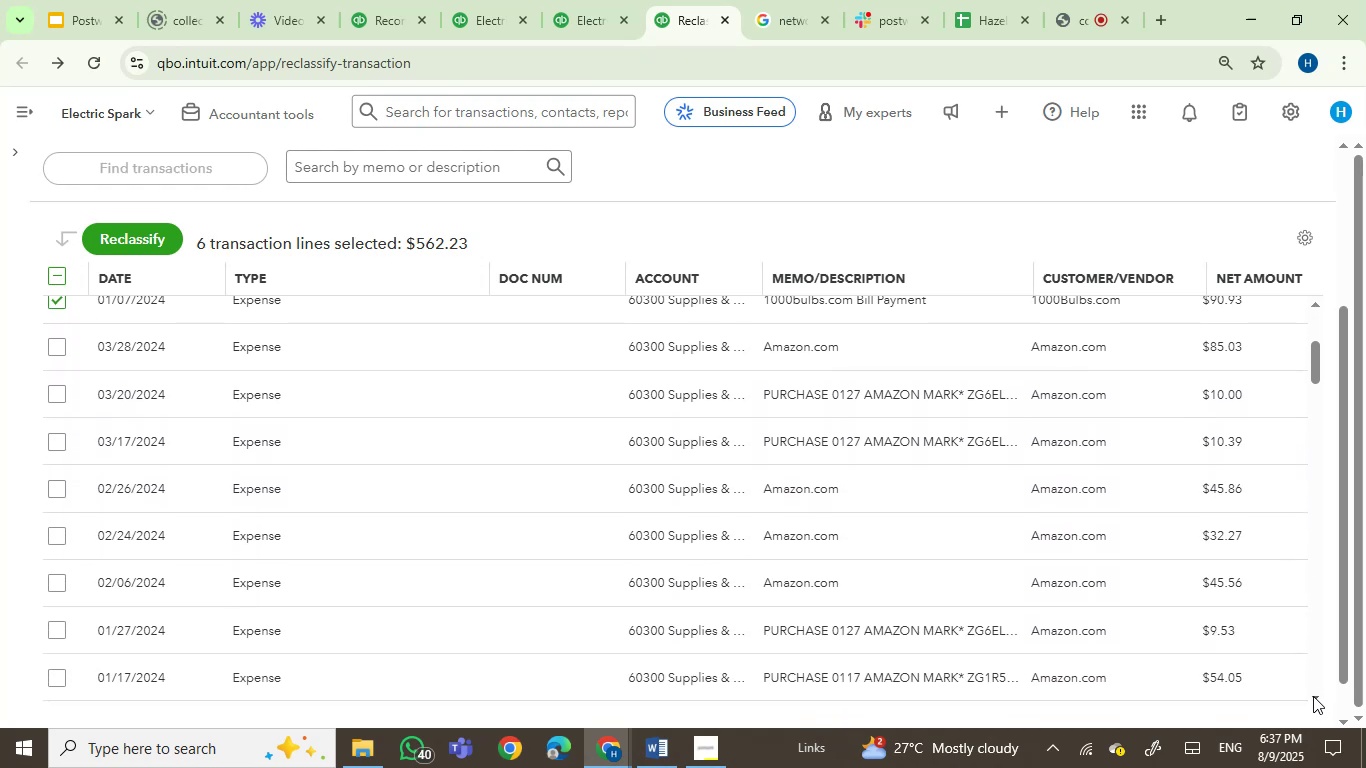 
double_click([1313, 696])
 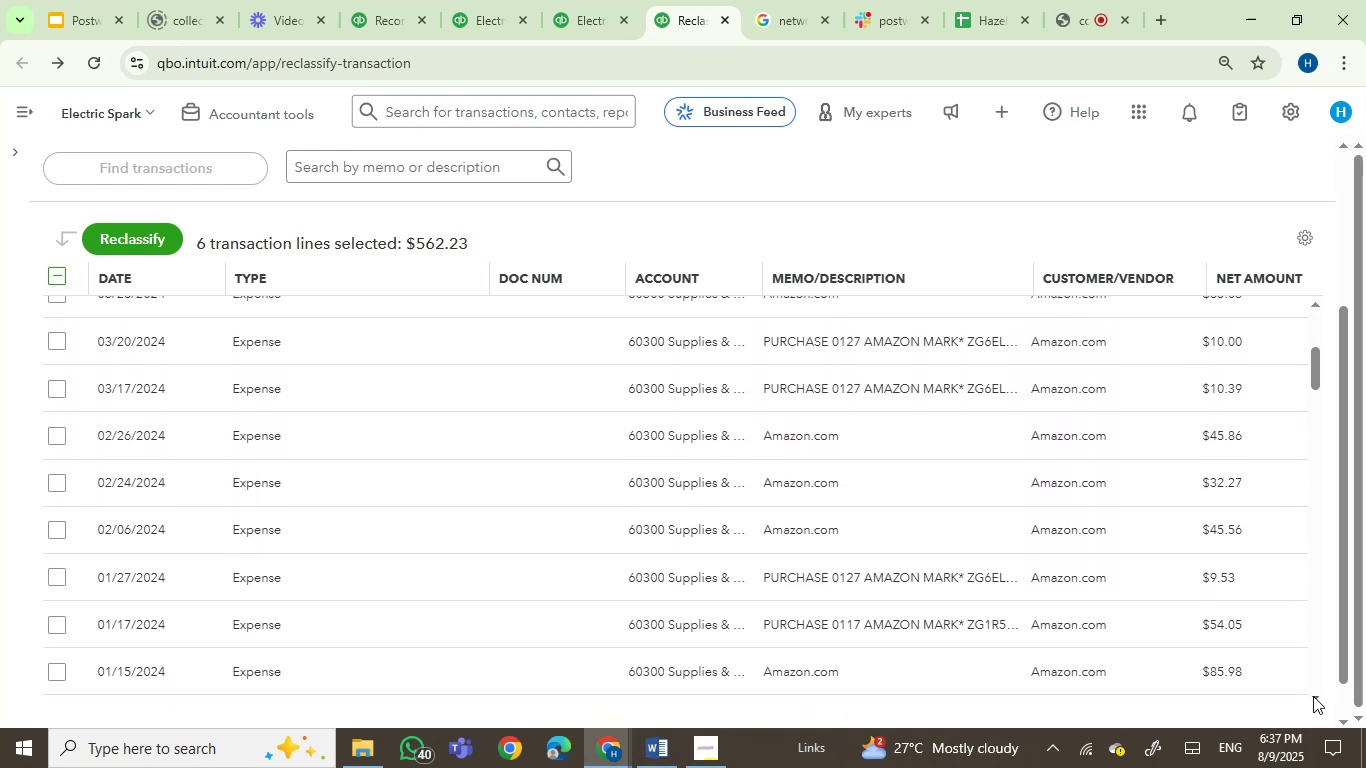 
triple_click([1313, 696])
 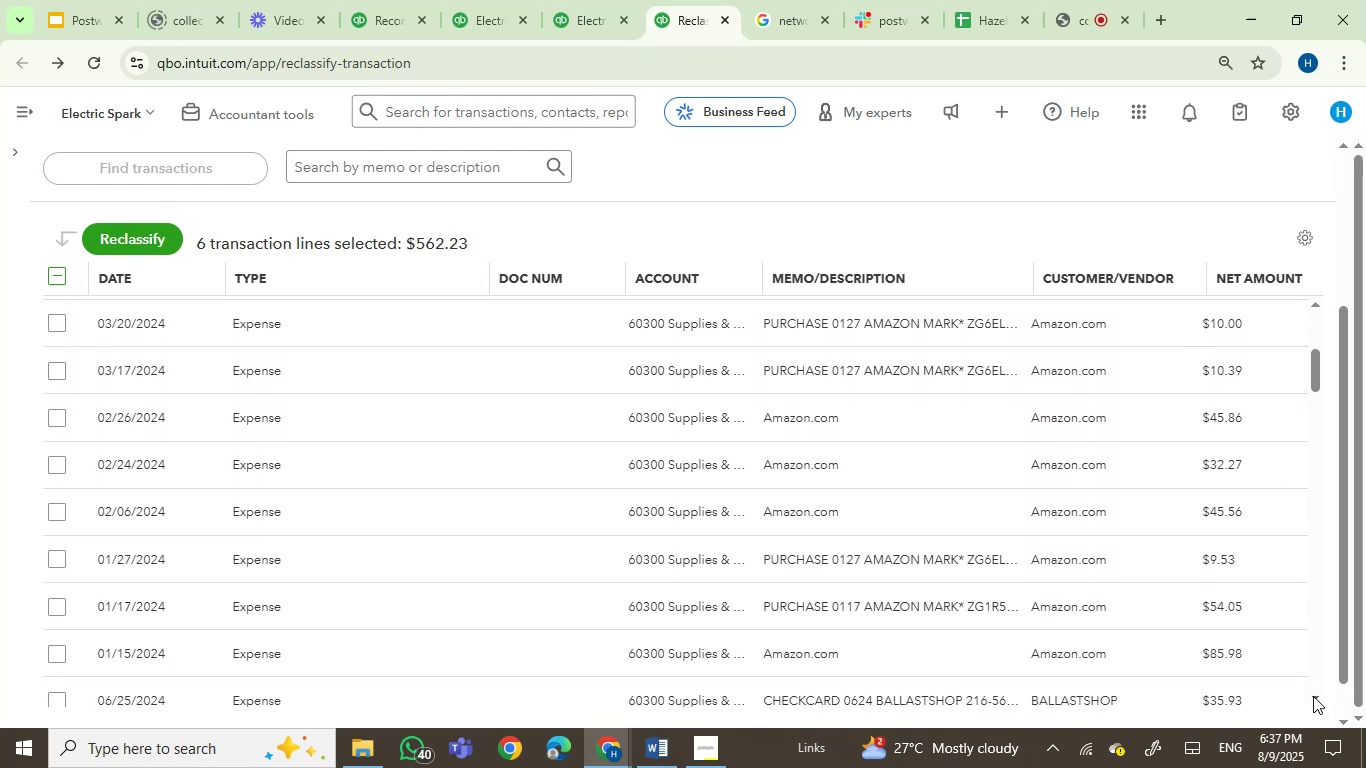 
triple_click([1313, 696])
 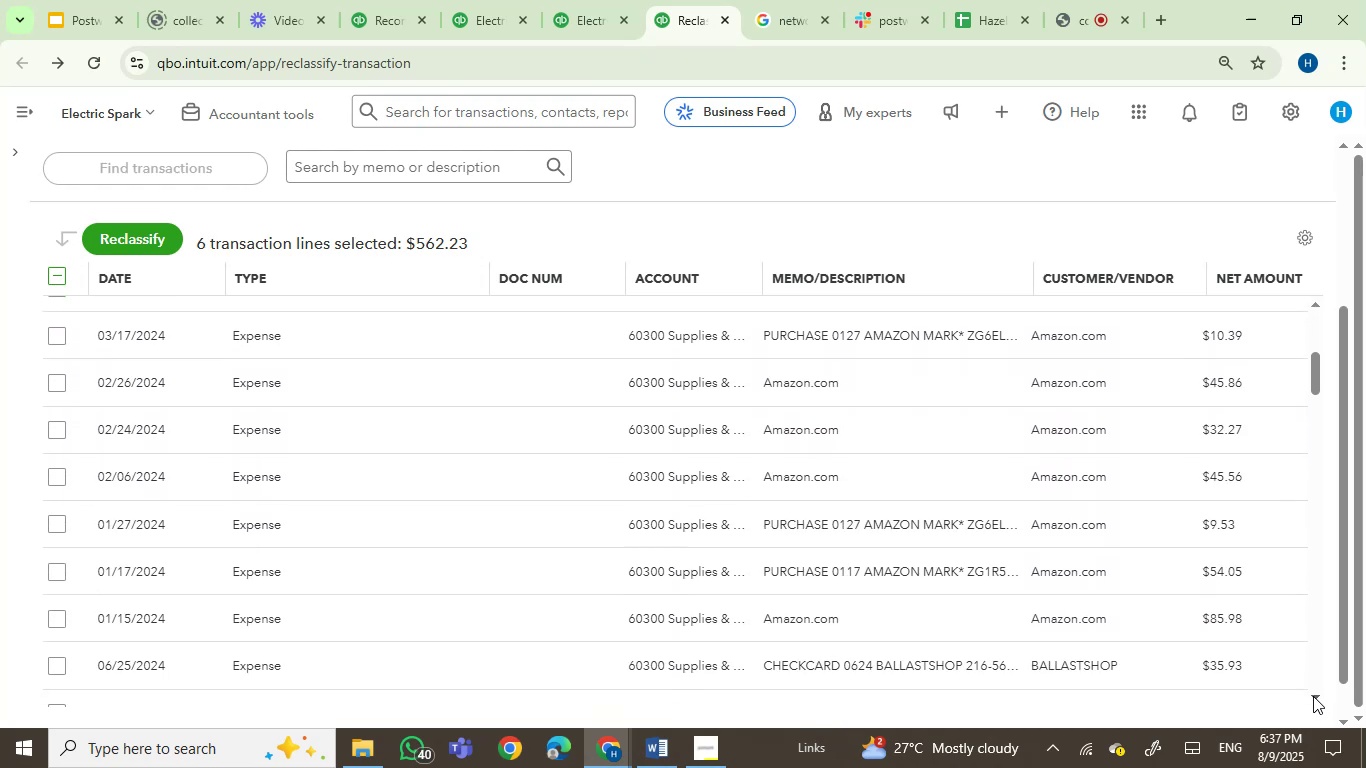 
triple_click([1313, 696])
 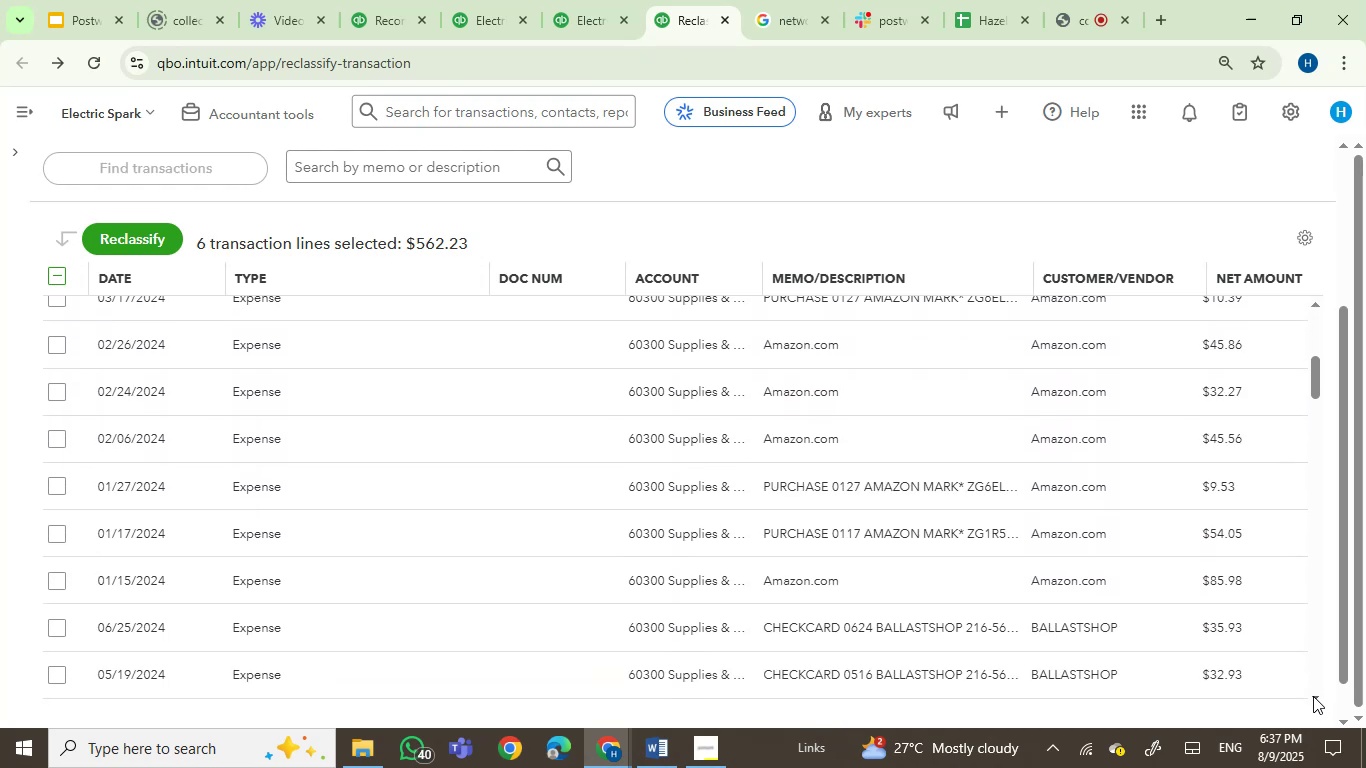 
triple_click([1313, 696])
 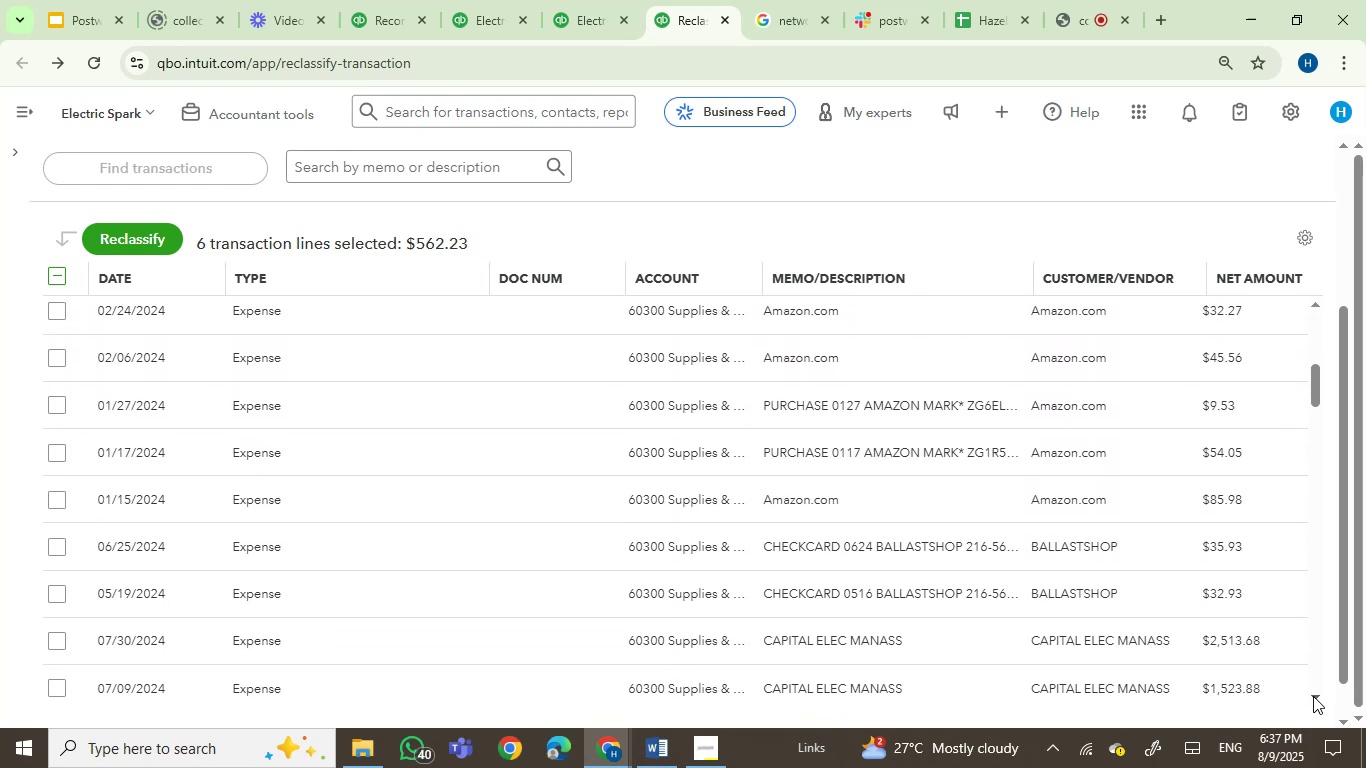 
double_click([1313, 696])
 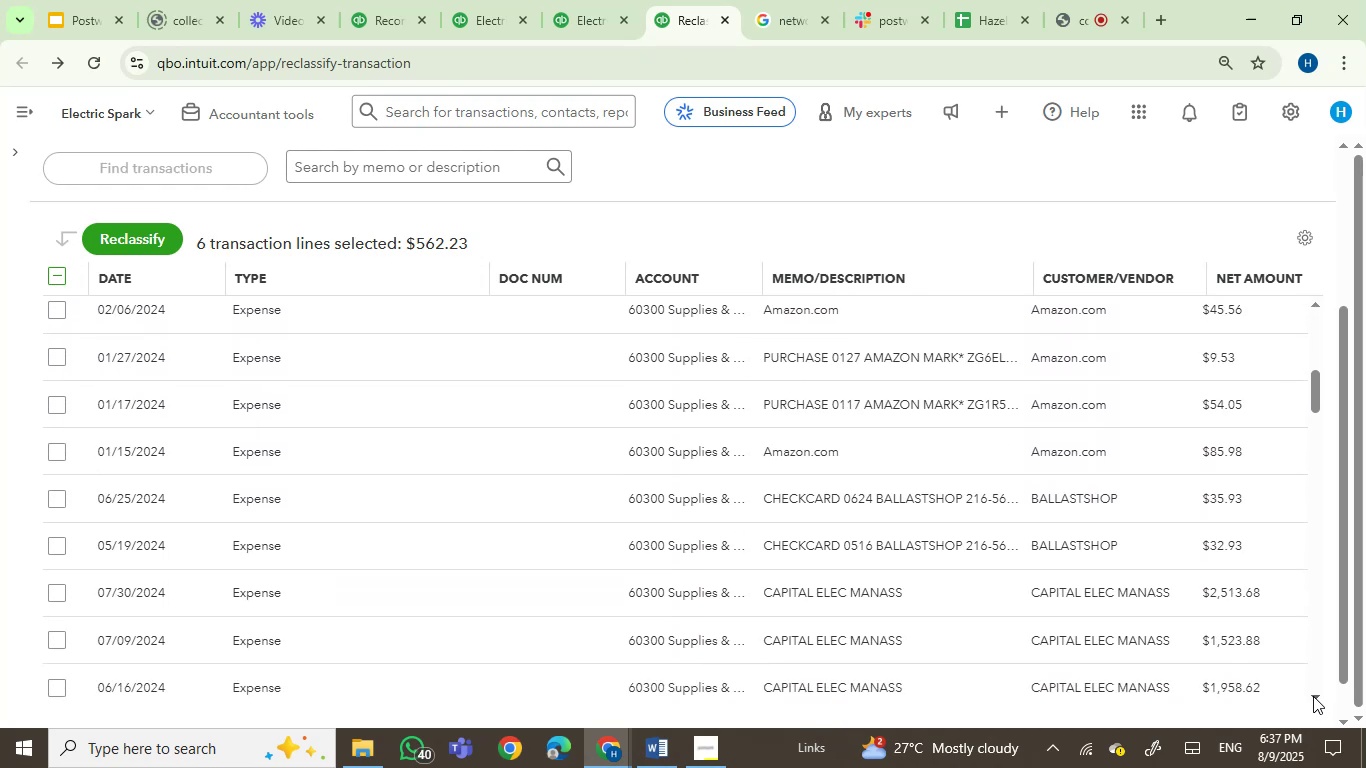 
triple_click([1313, 696])
 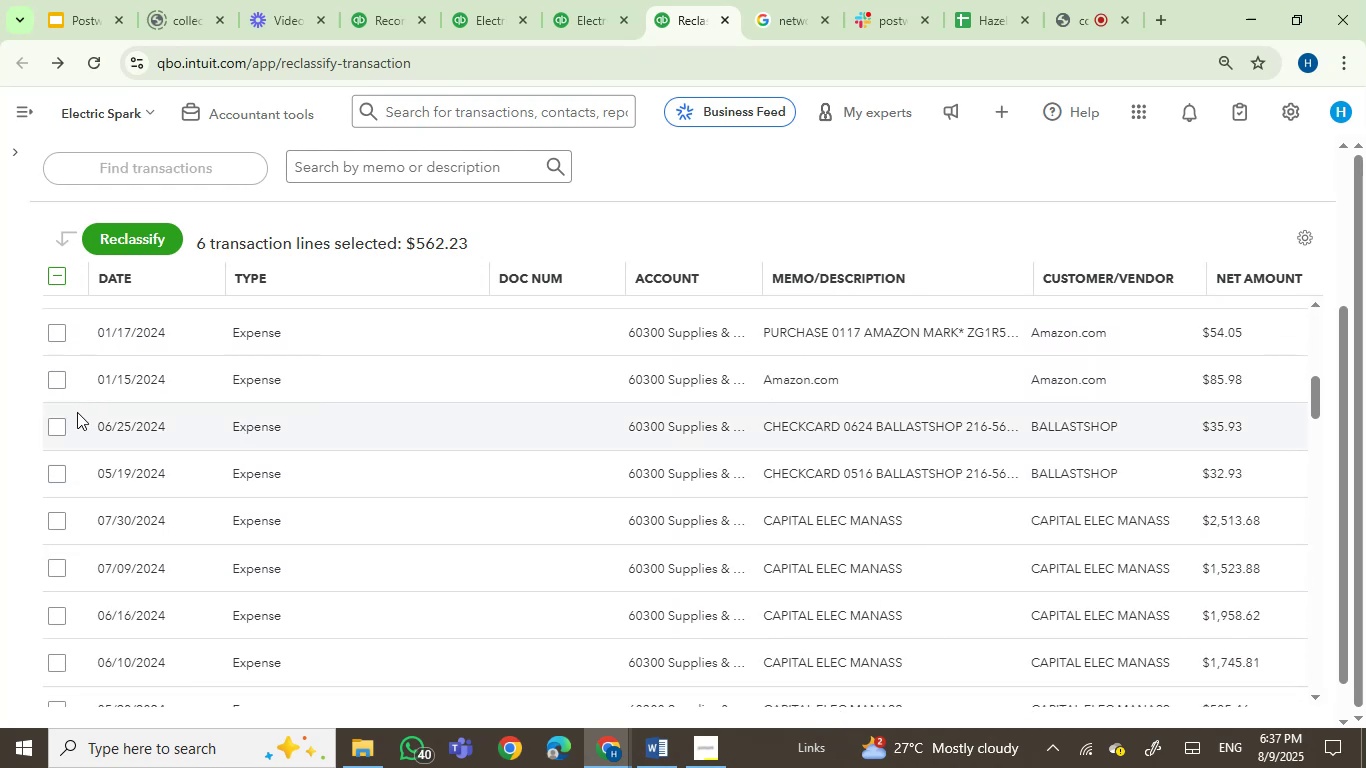 
left_click([62, 428])
 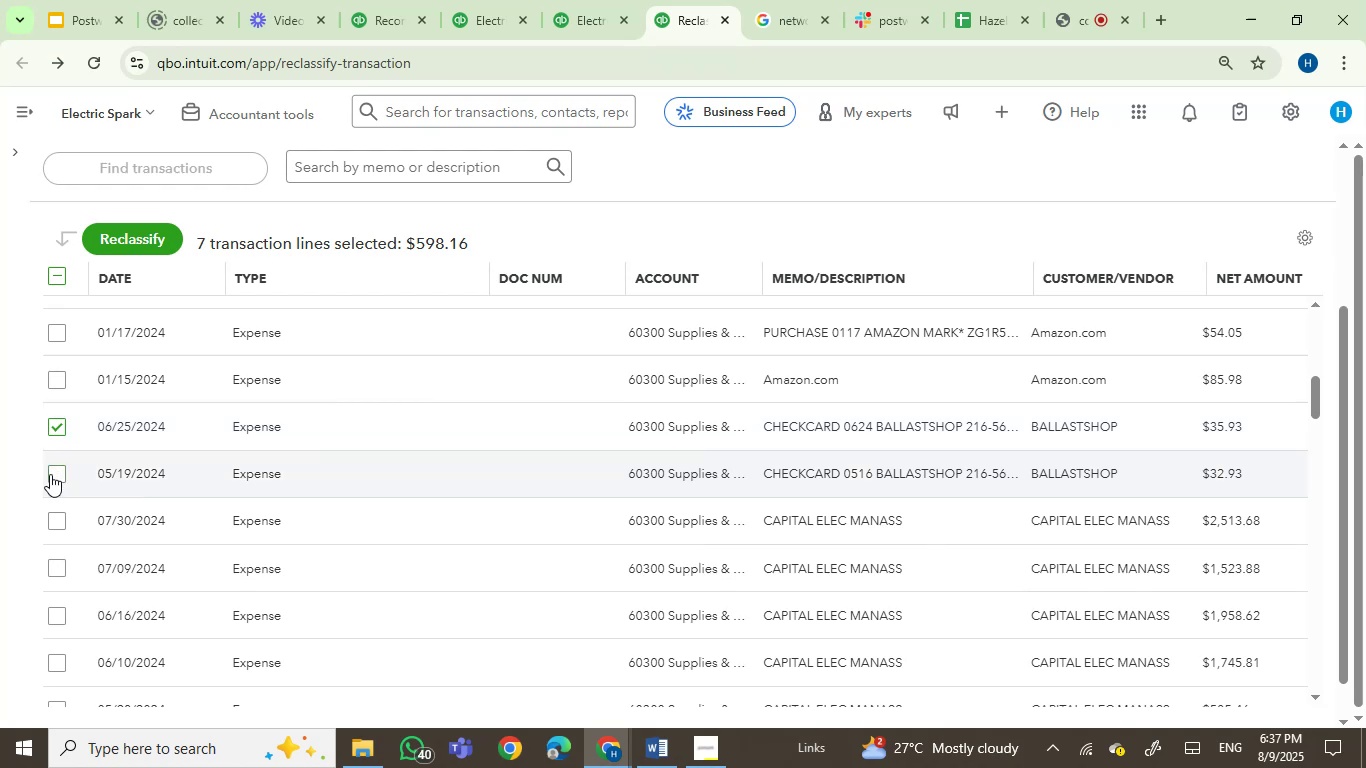 
left_click([55, 473])
 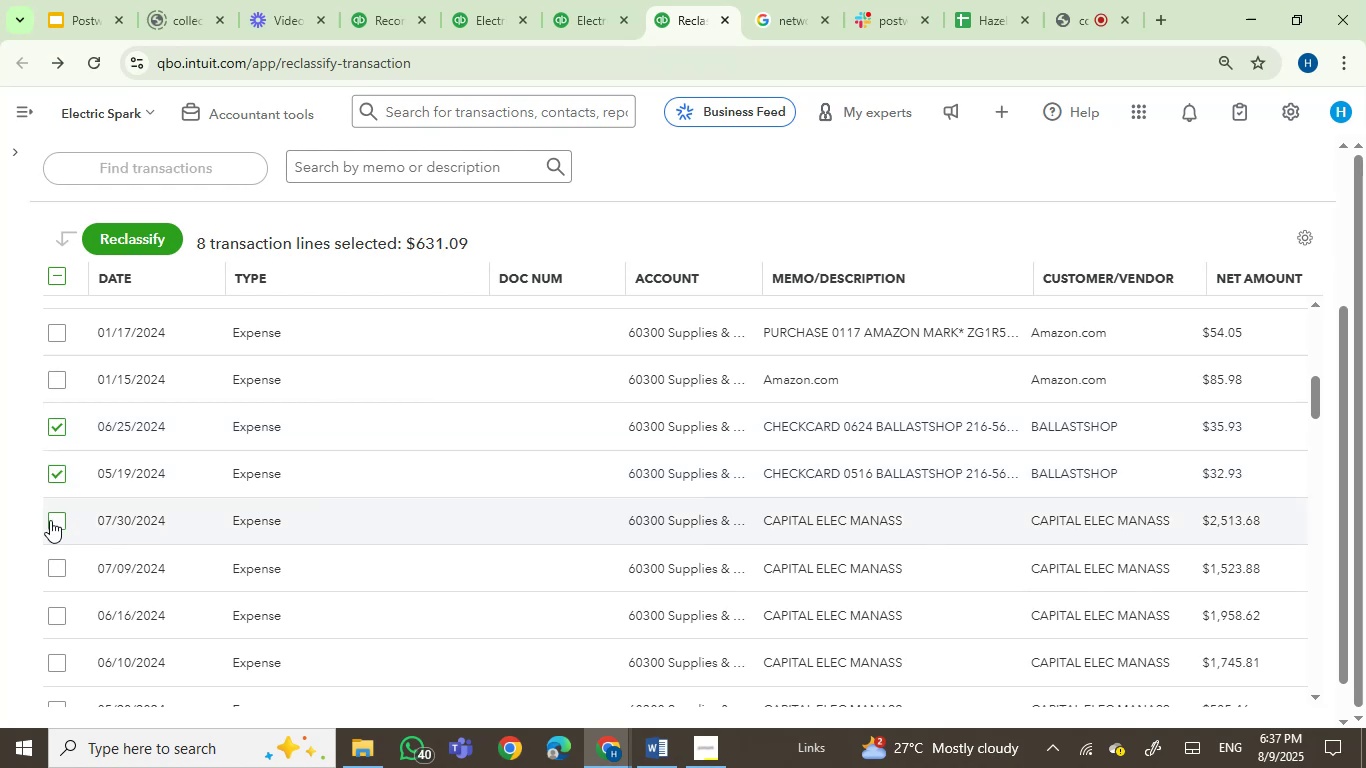 
left_click([51, 523])
 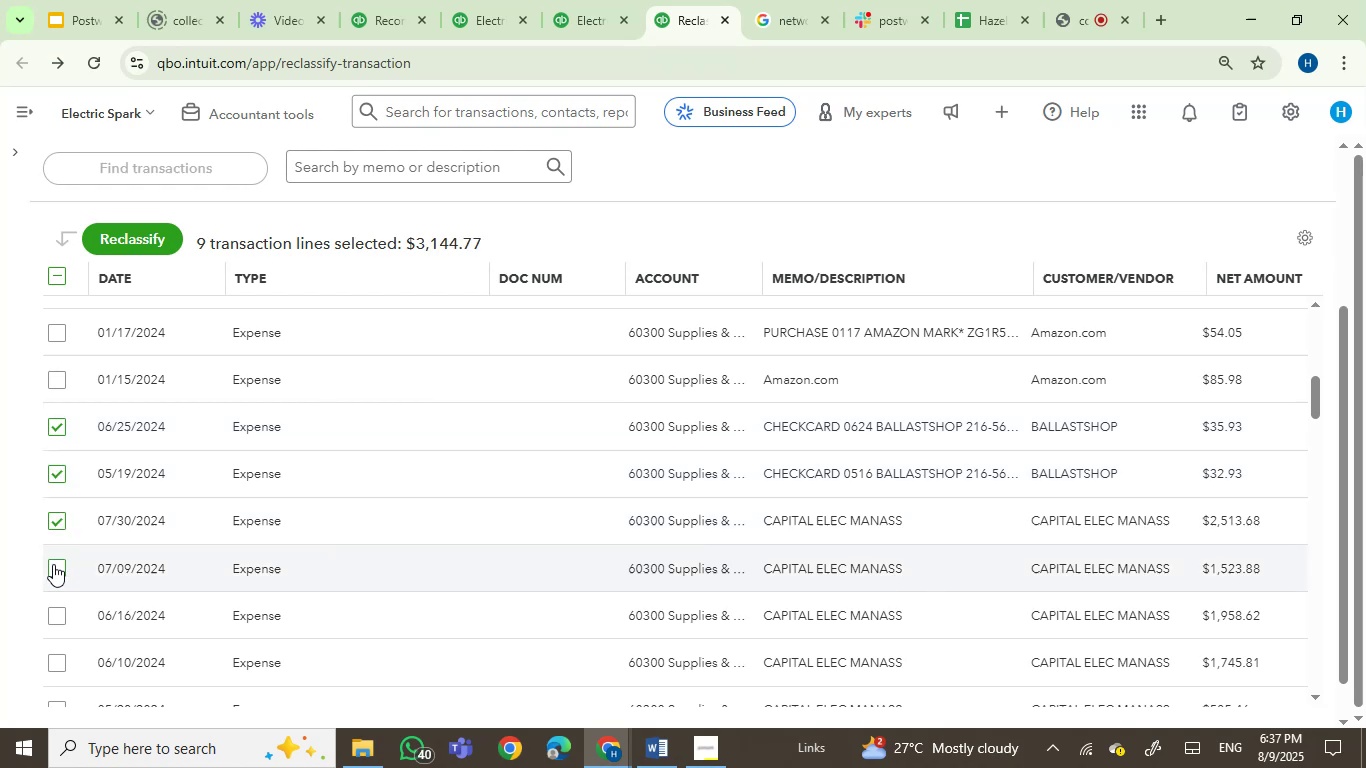 
left_click([55, 566])
 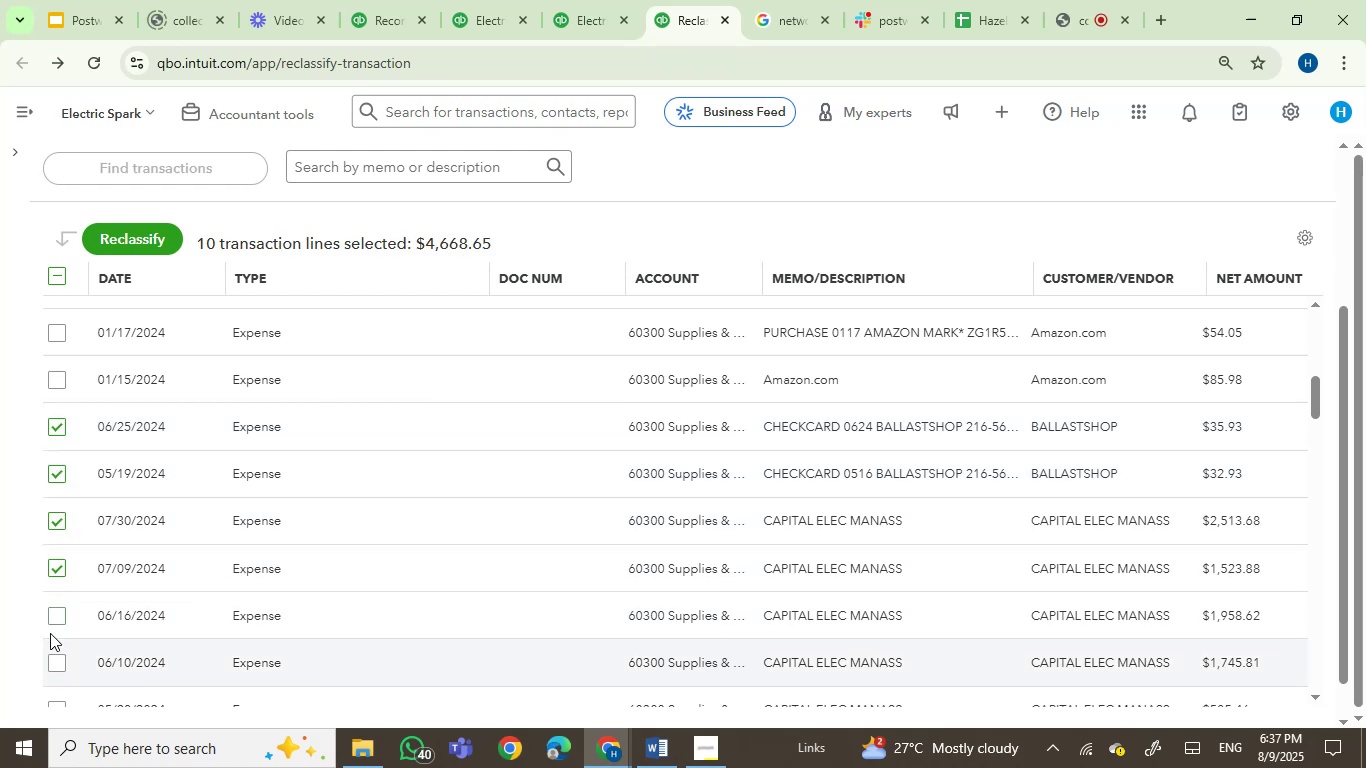 
left_click([55, 618])
 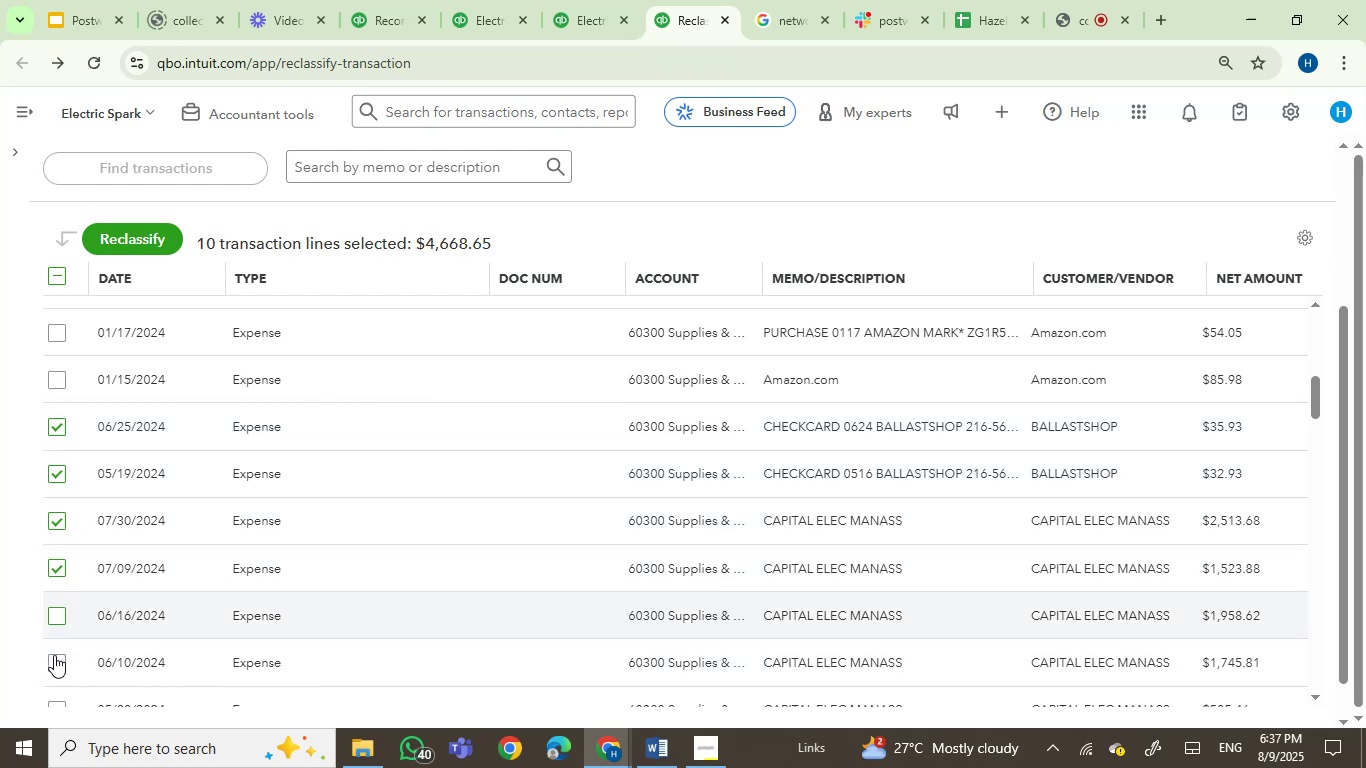 
left_click([55, 656])
 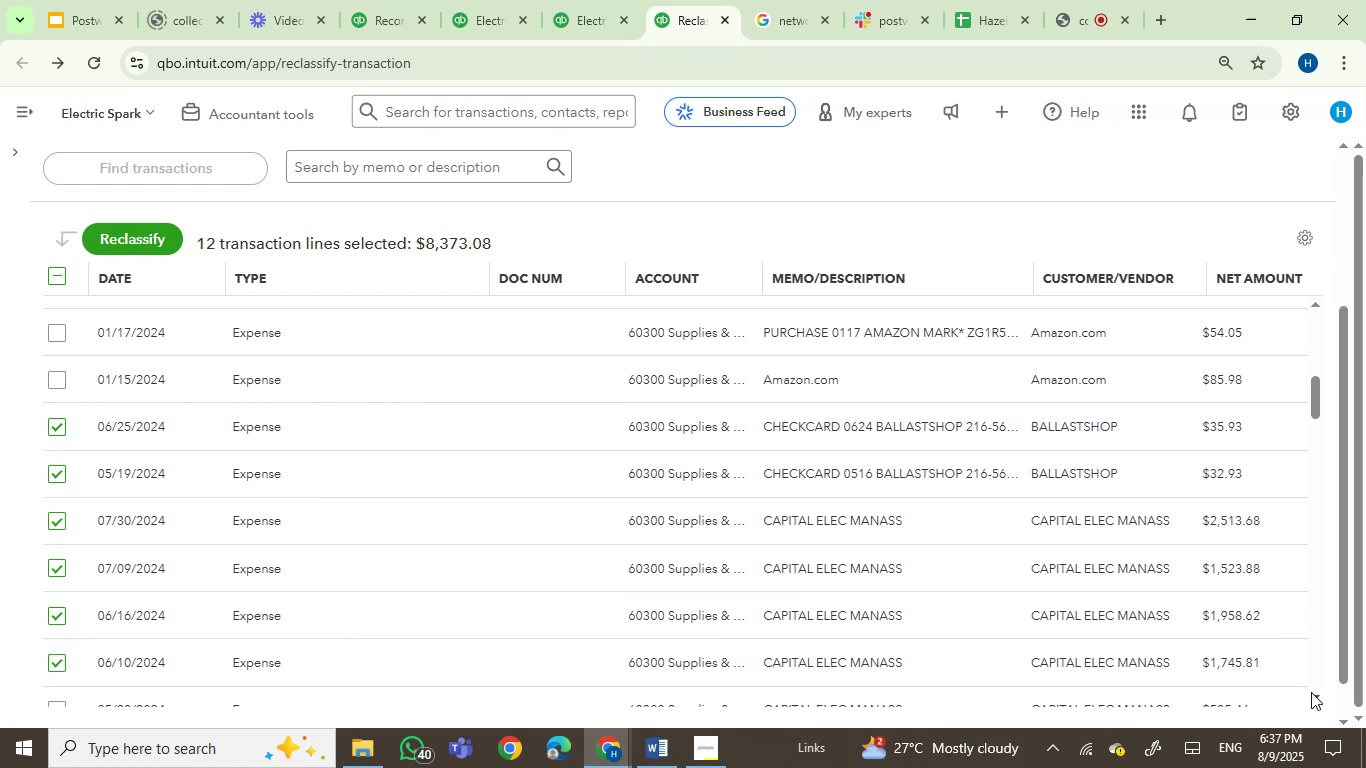 
double_click([1316, 693])
 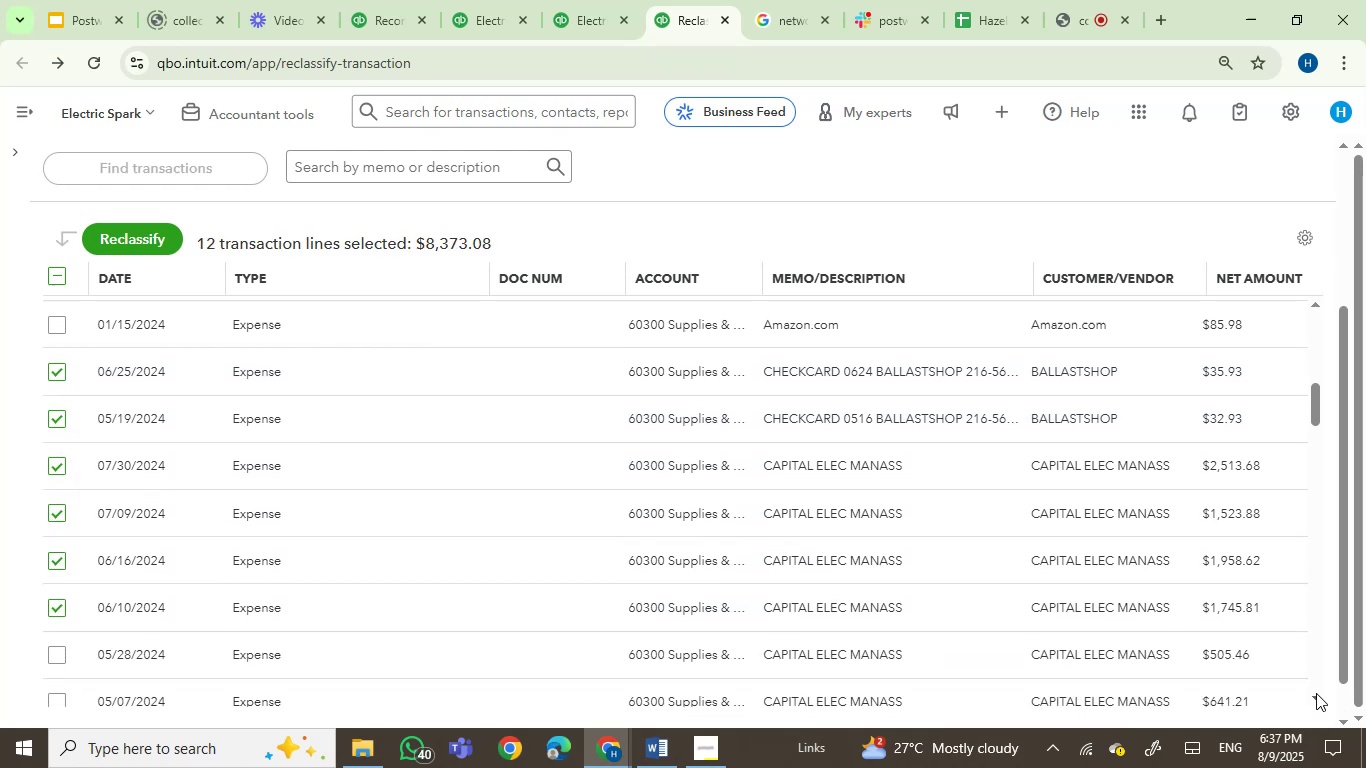 
triple_click([1316, 693])
 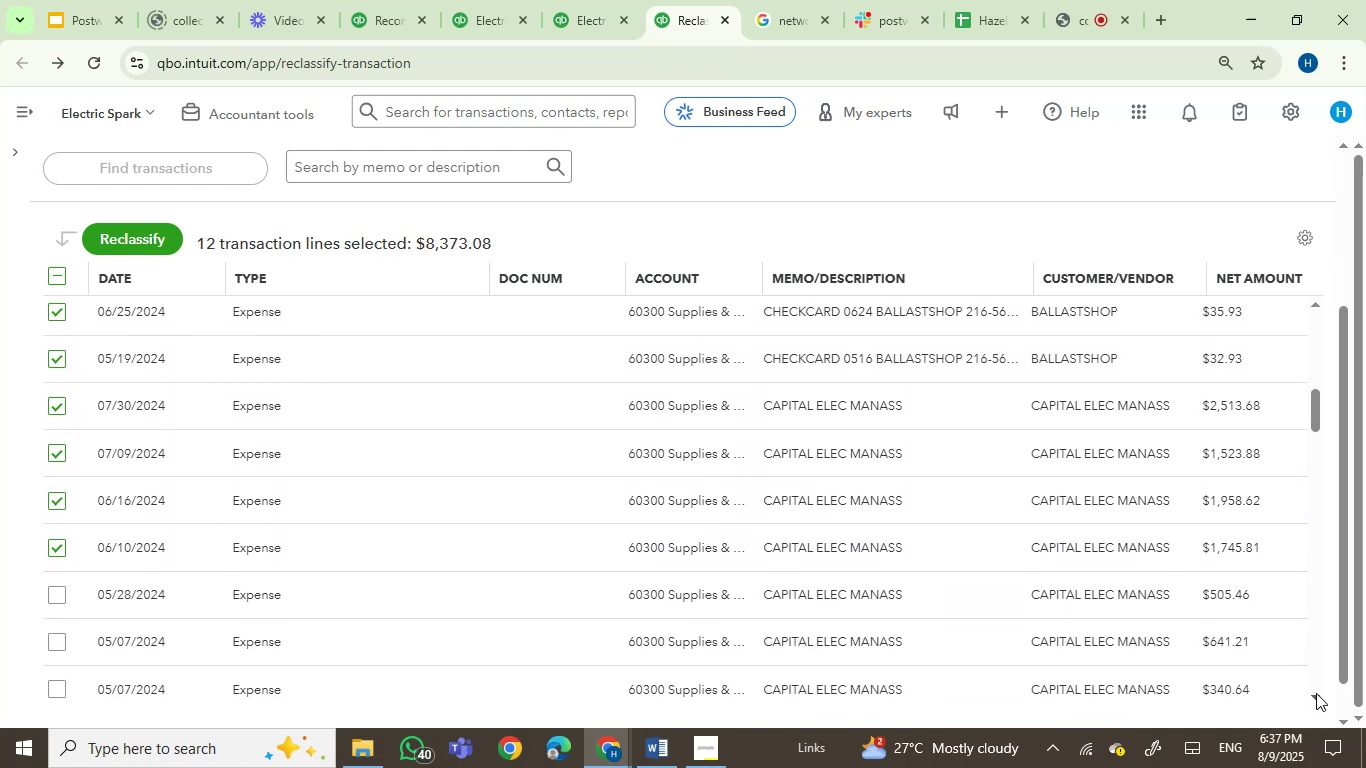 
triple_click([1316, 693])
 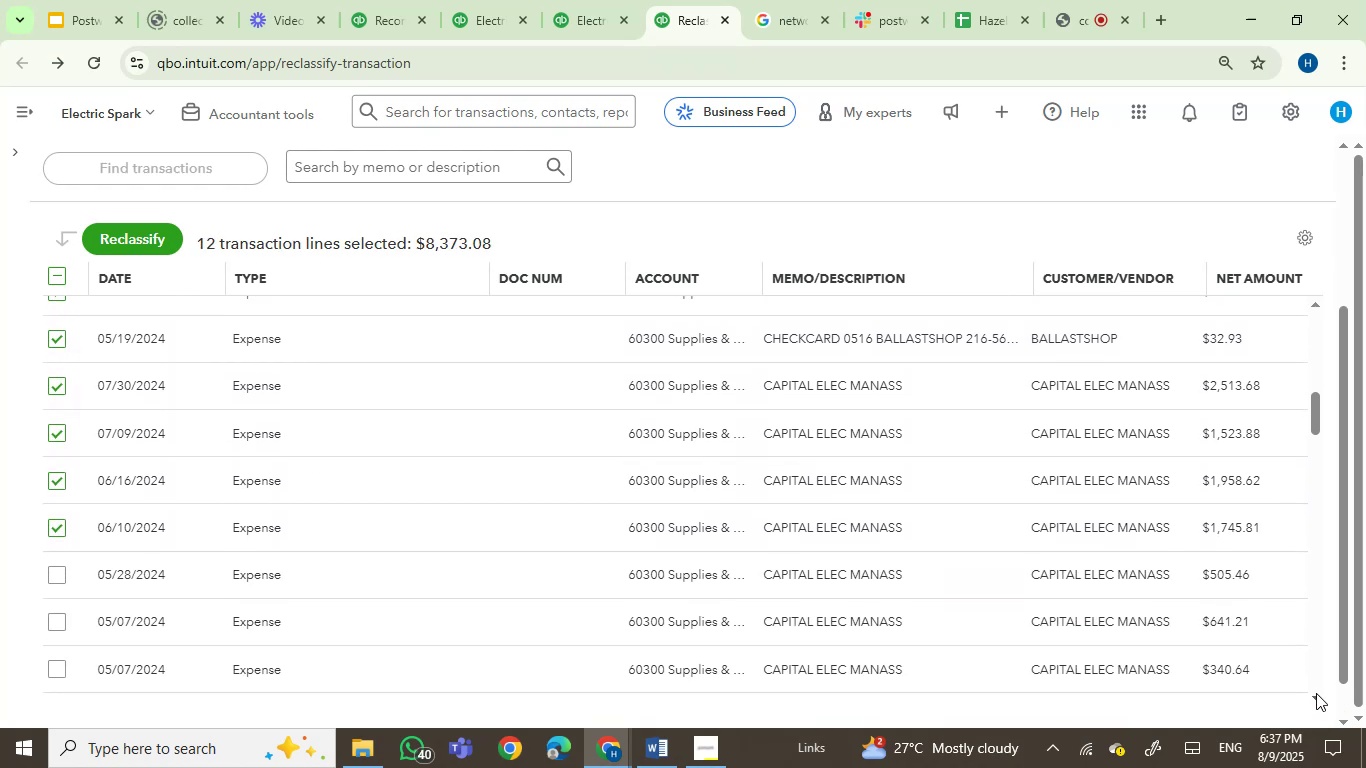 
triple_click([1316, 693])
 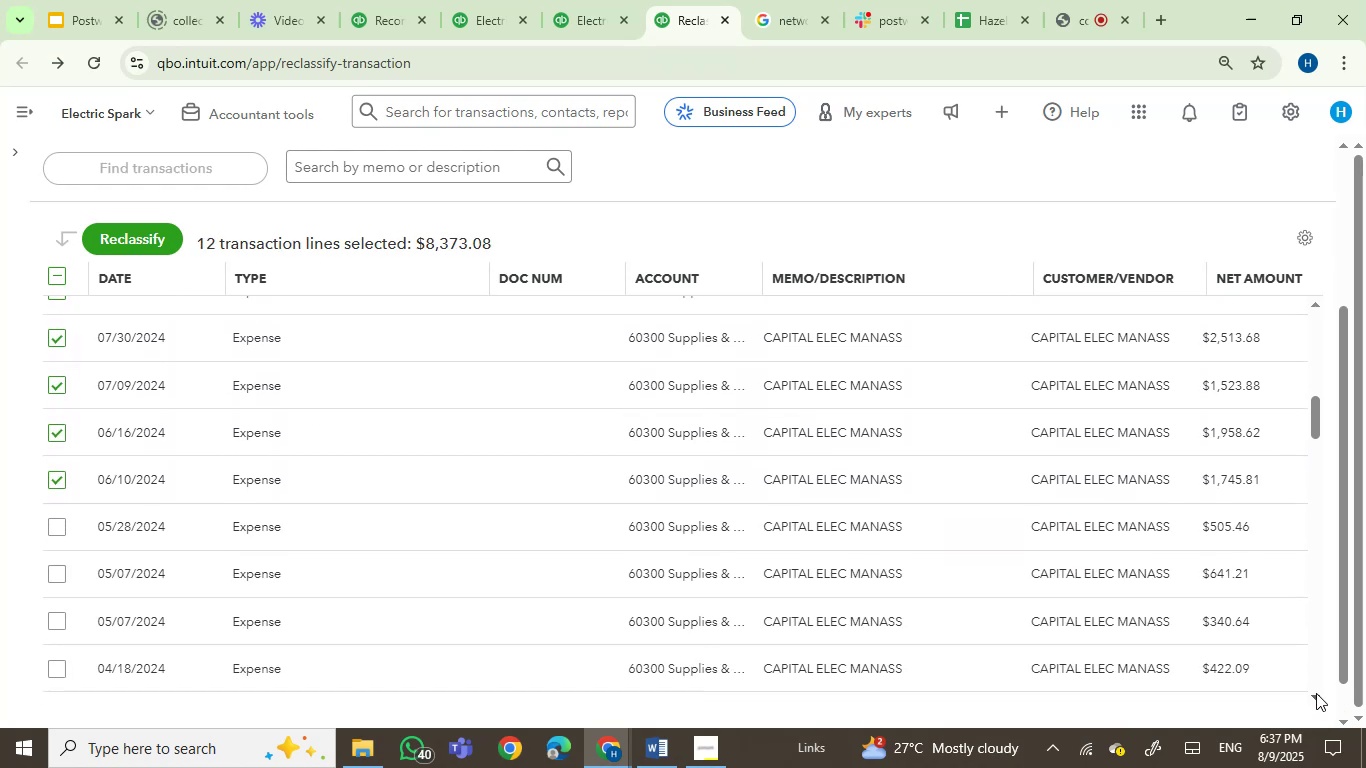 
triple_click([1316, 693])
 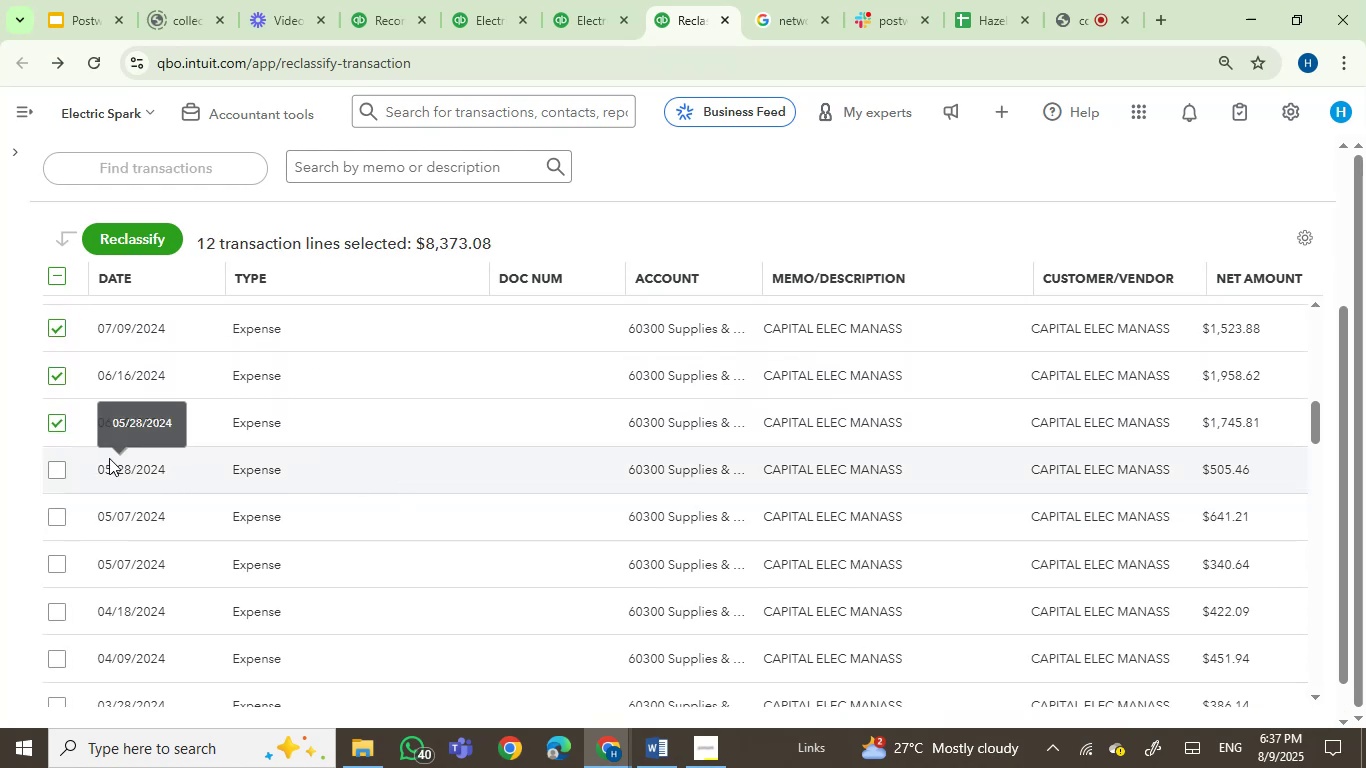 
left_click([50, 476])
 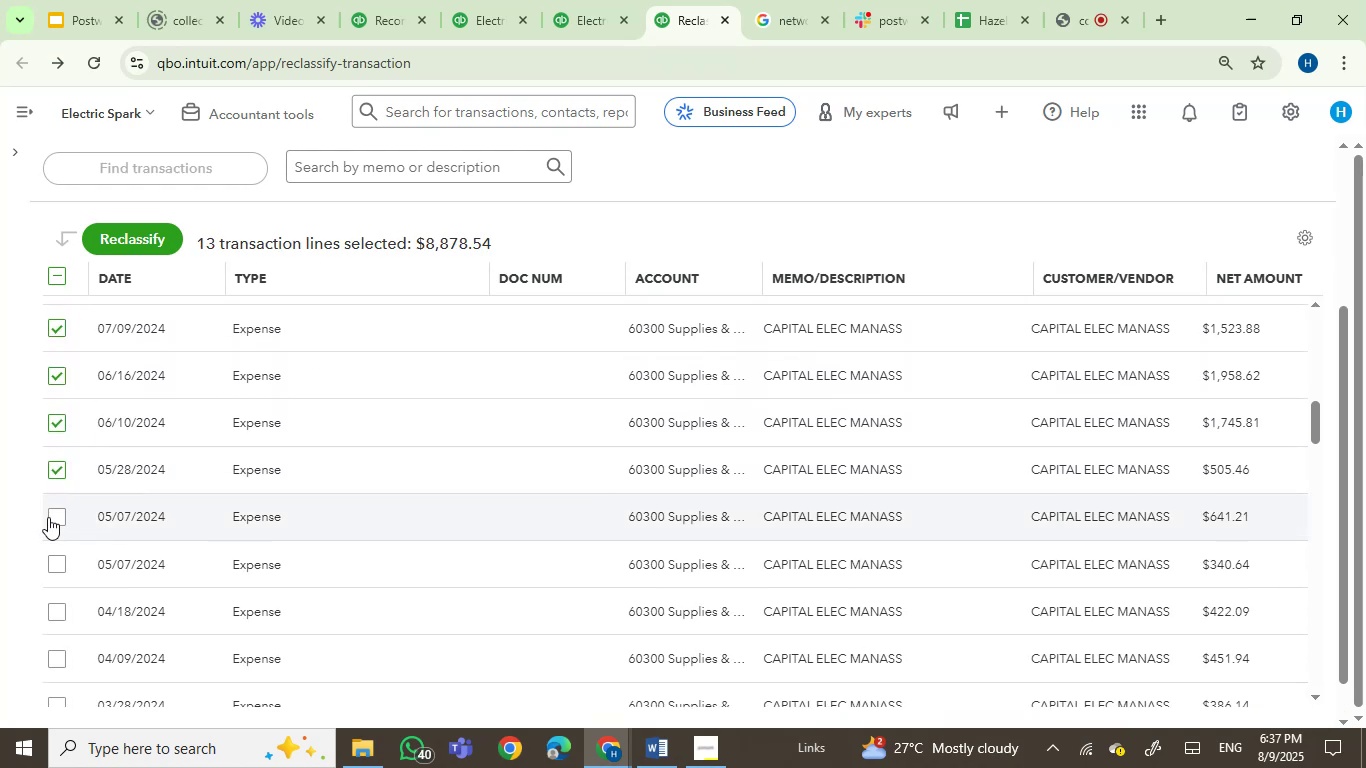 
left_click([53, 517])
 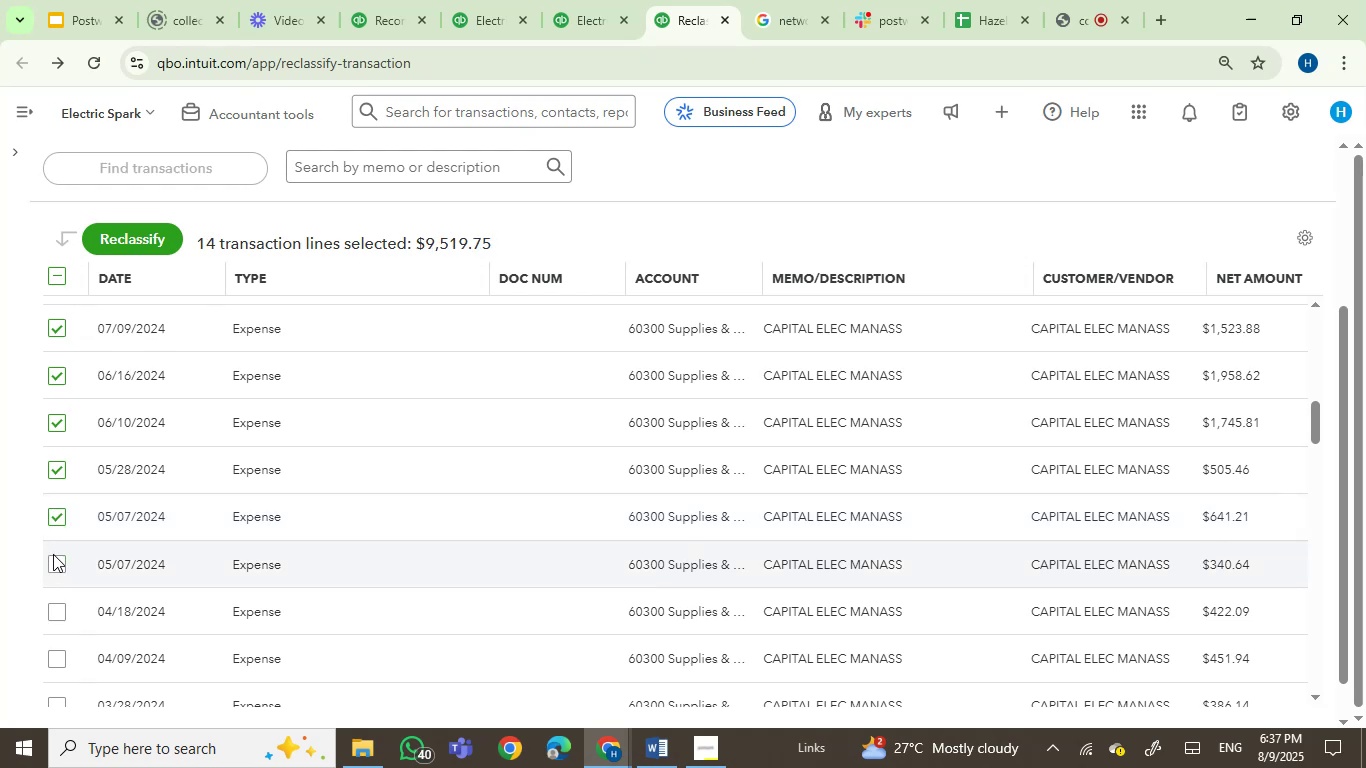 
left_click([54, 565])
 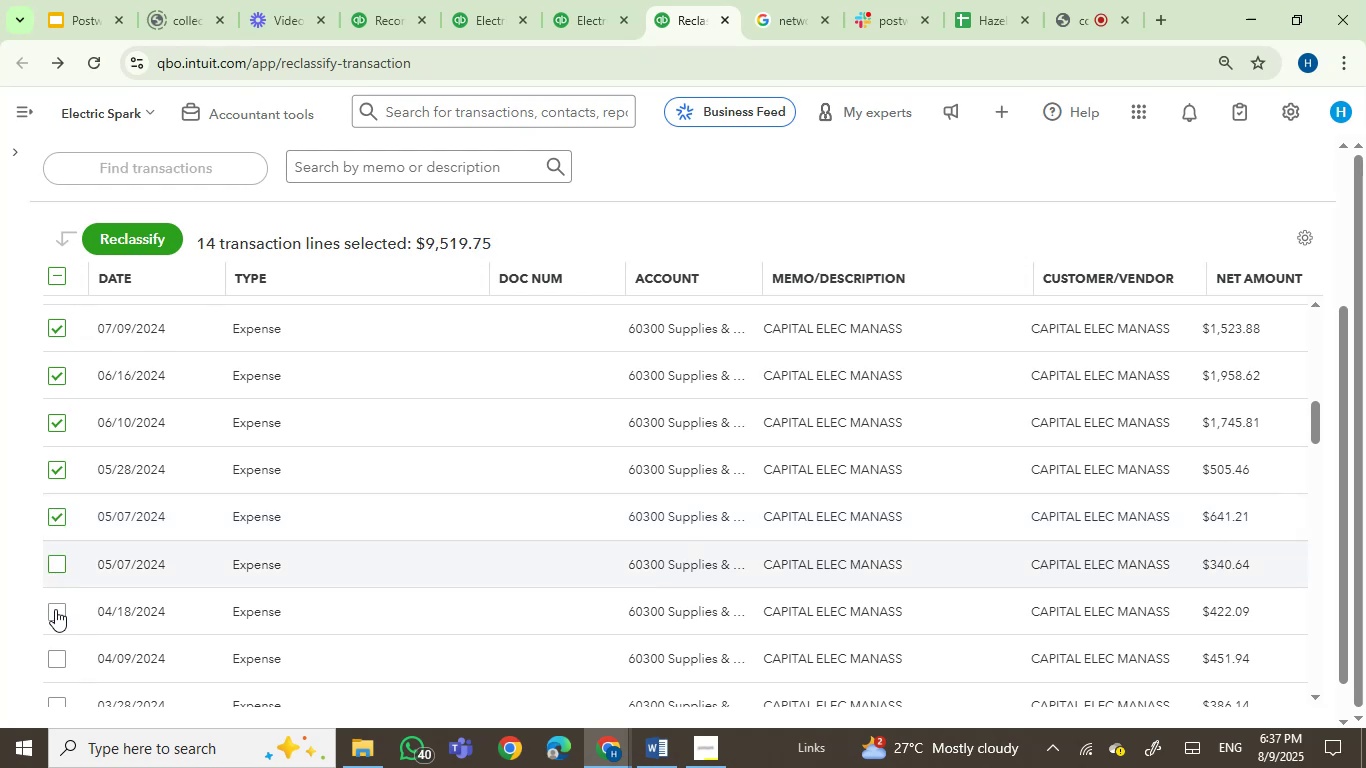 
left_click([55, 609])
 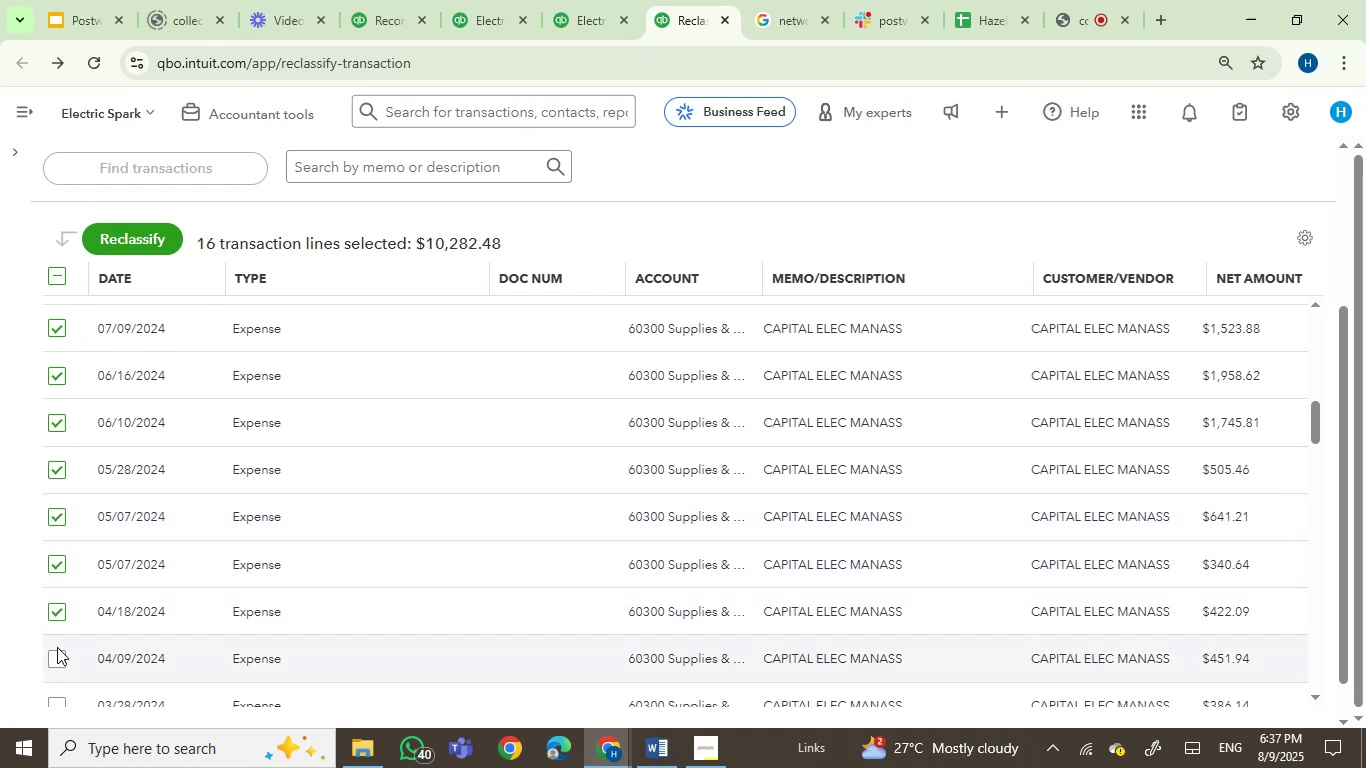 
left_click([55, 659])
 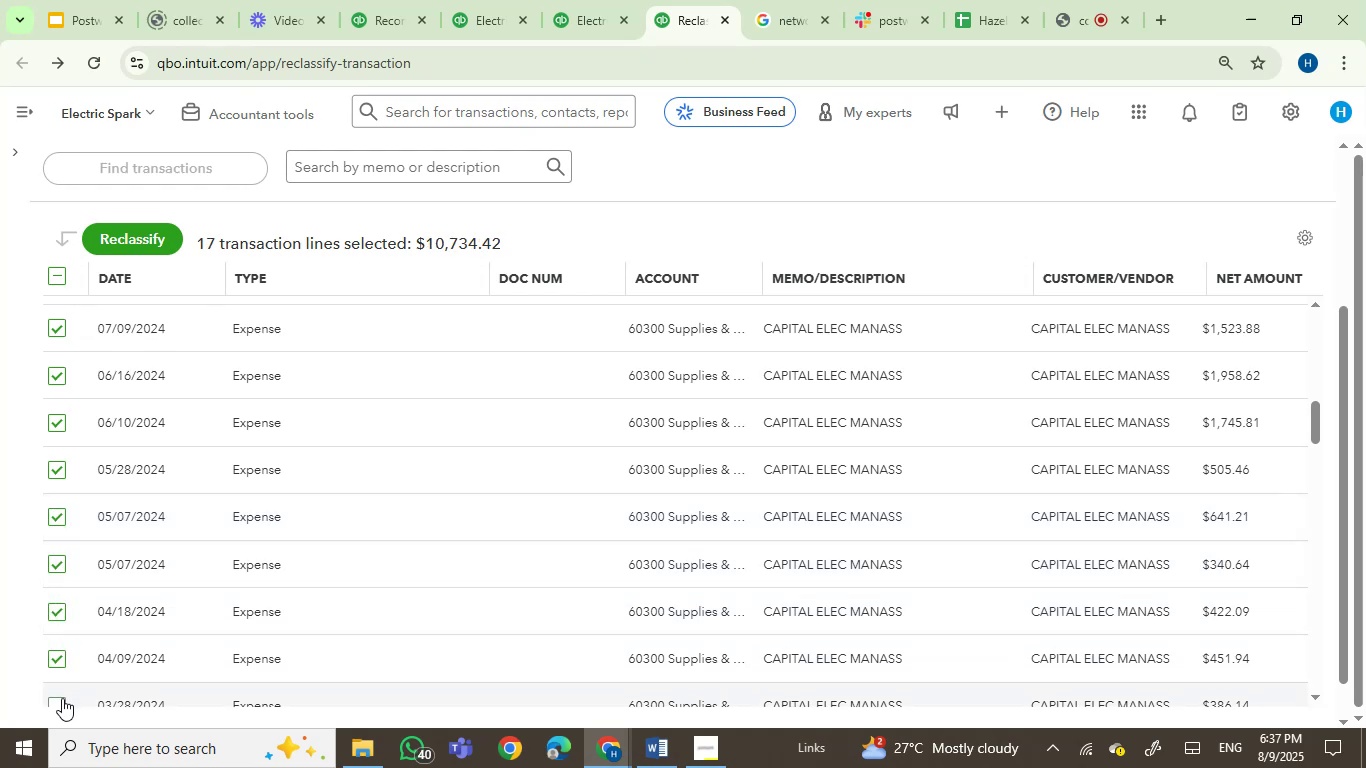 
left_click([61, 699])
 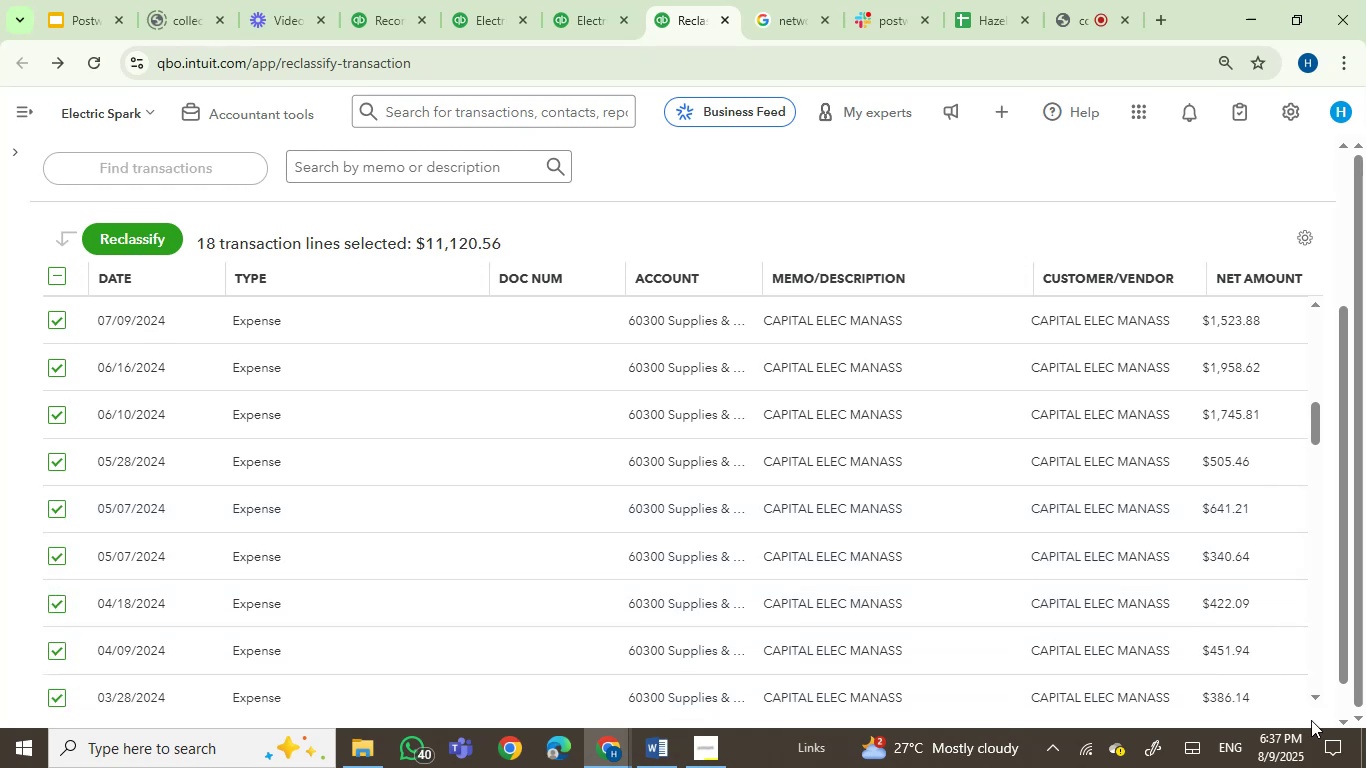 
double_click([1316, 693])
 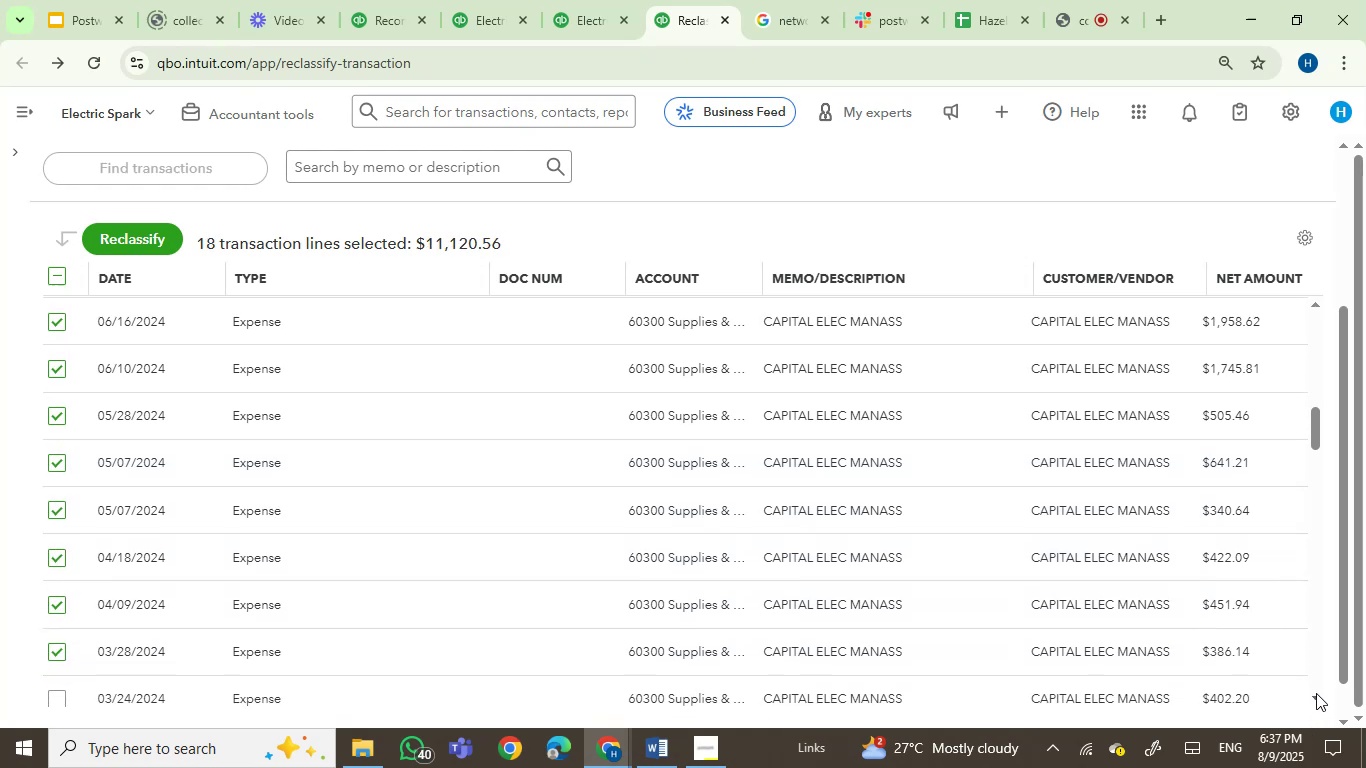 
triple_click([1316, 693])
 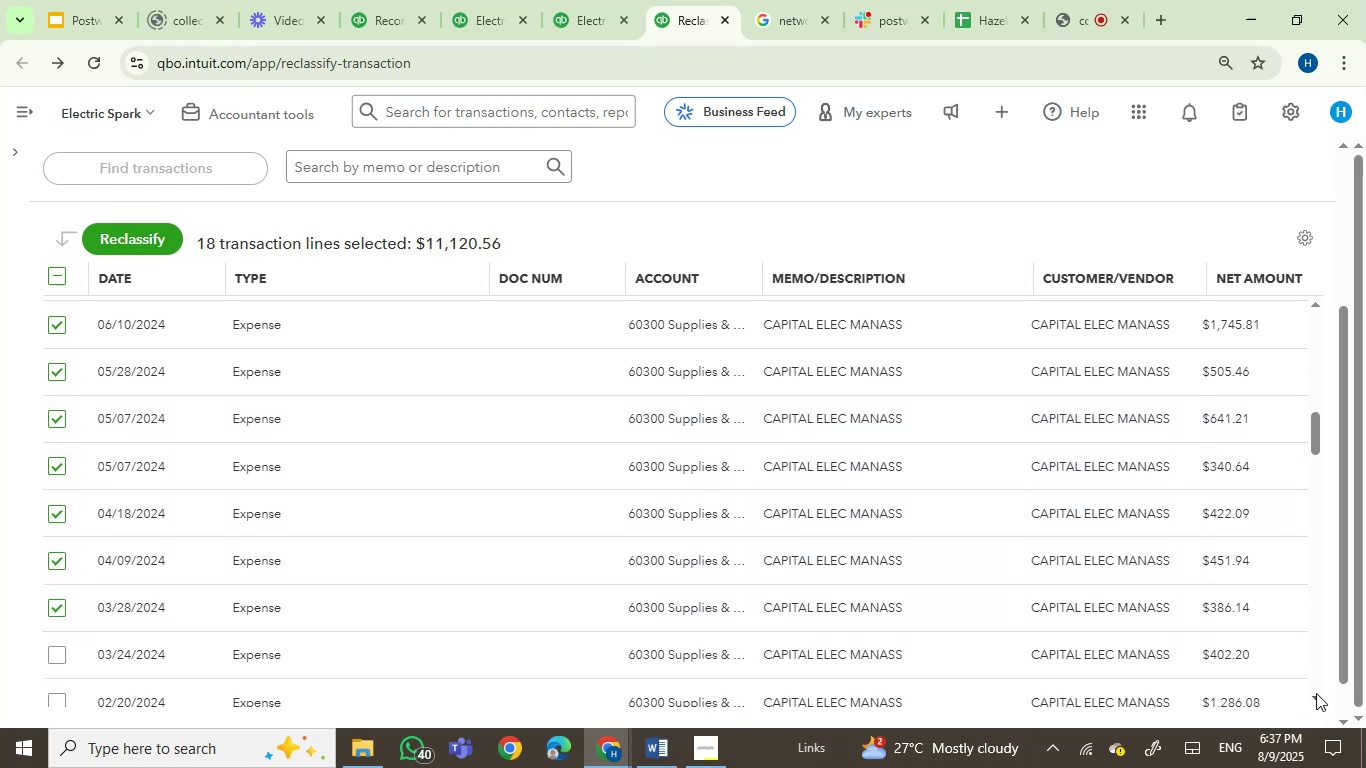 
triple_click([1316, 693])
 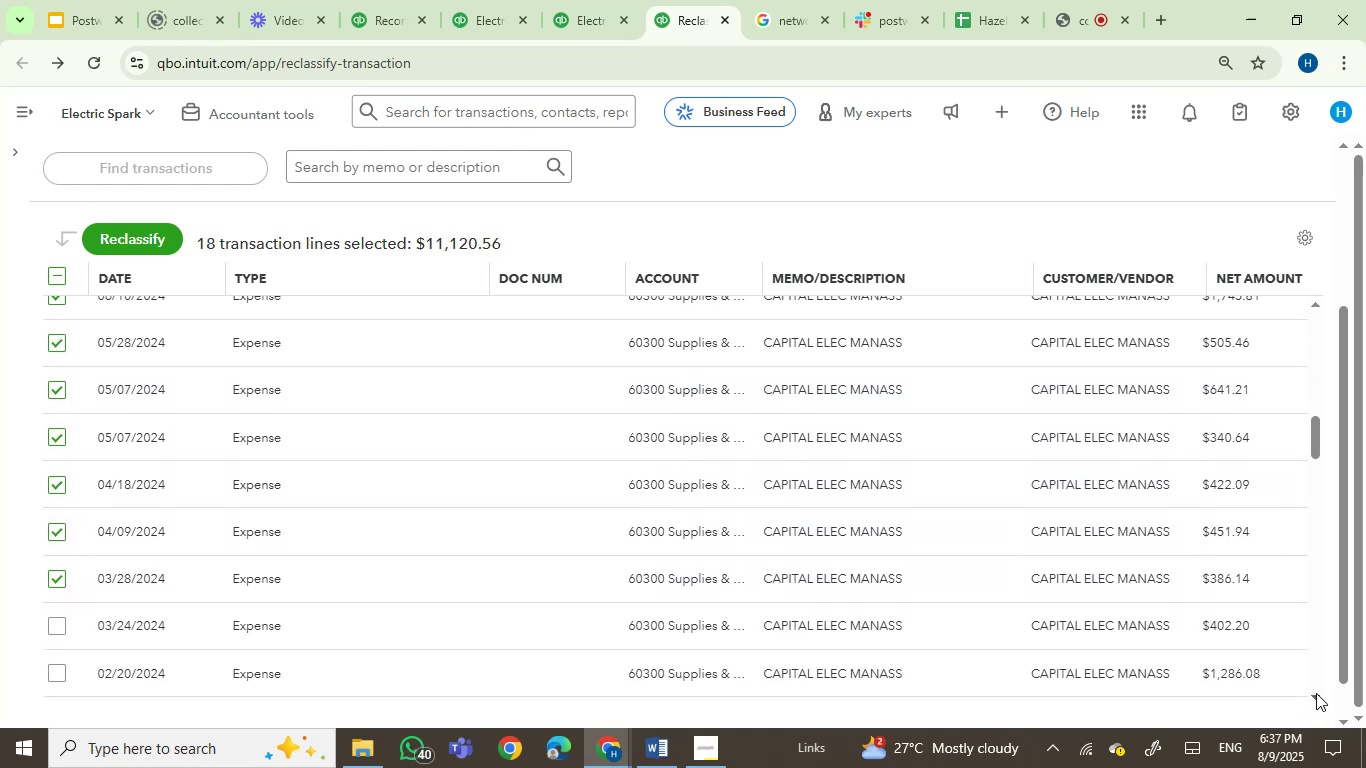 
triple_click([1316, 693])
 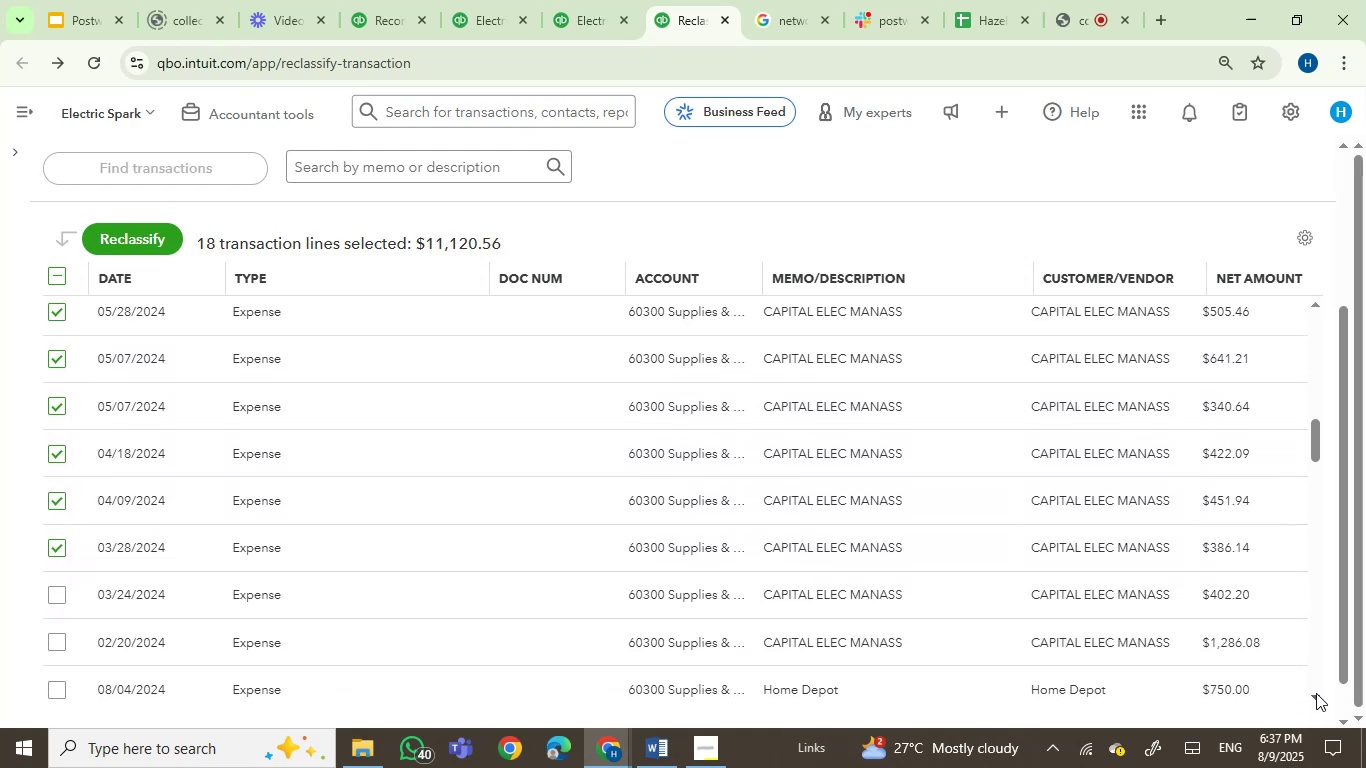 
triple_click([1316, 693])
 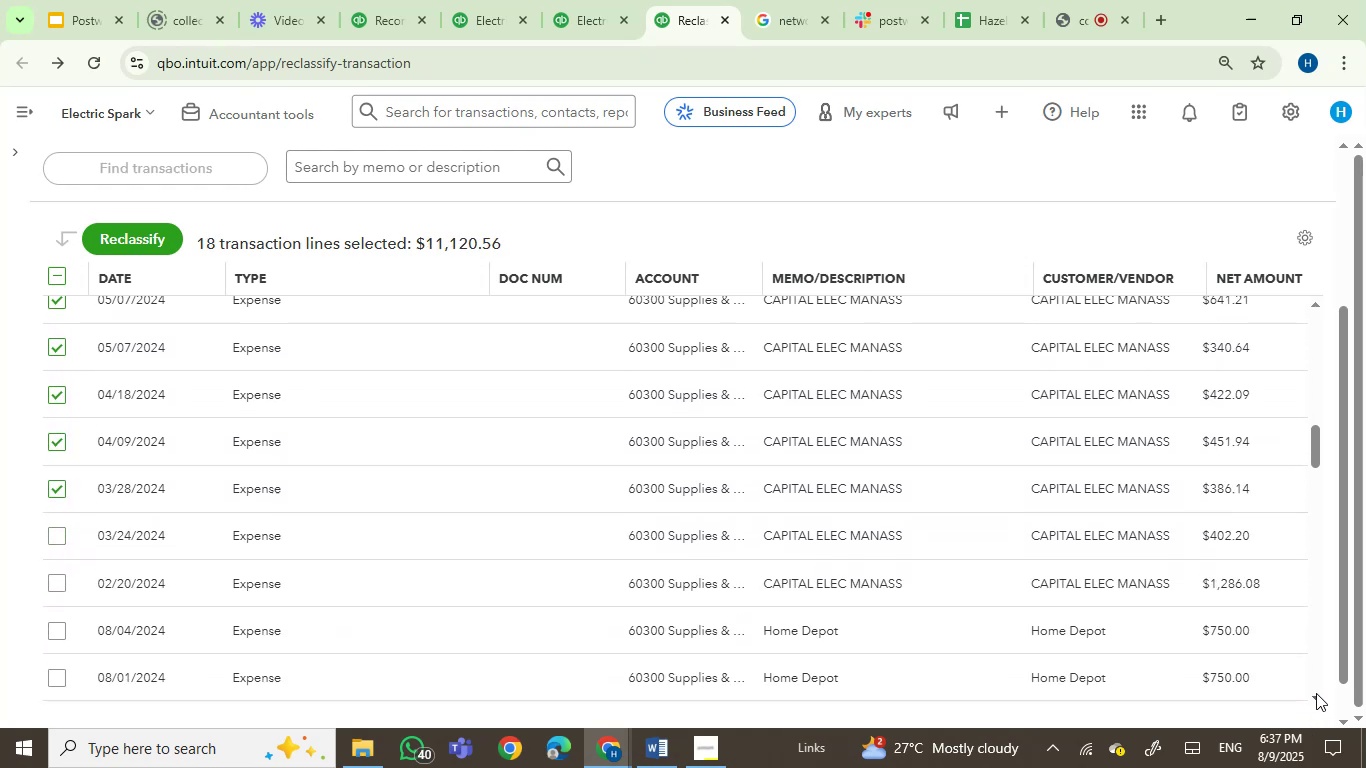 
triple_click([1316, 693])
 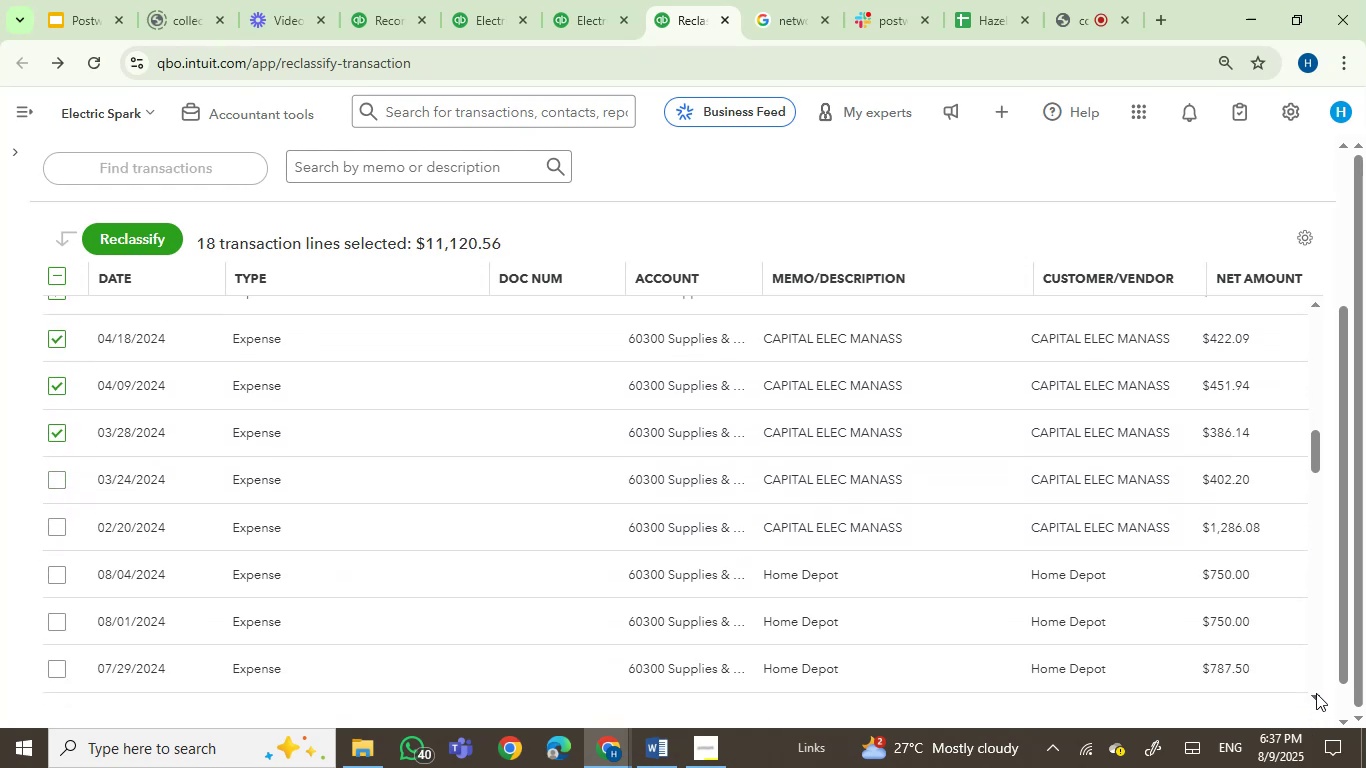 
triple_click([1316, 693])
 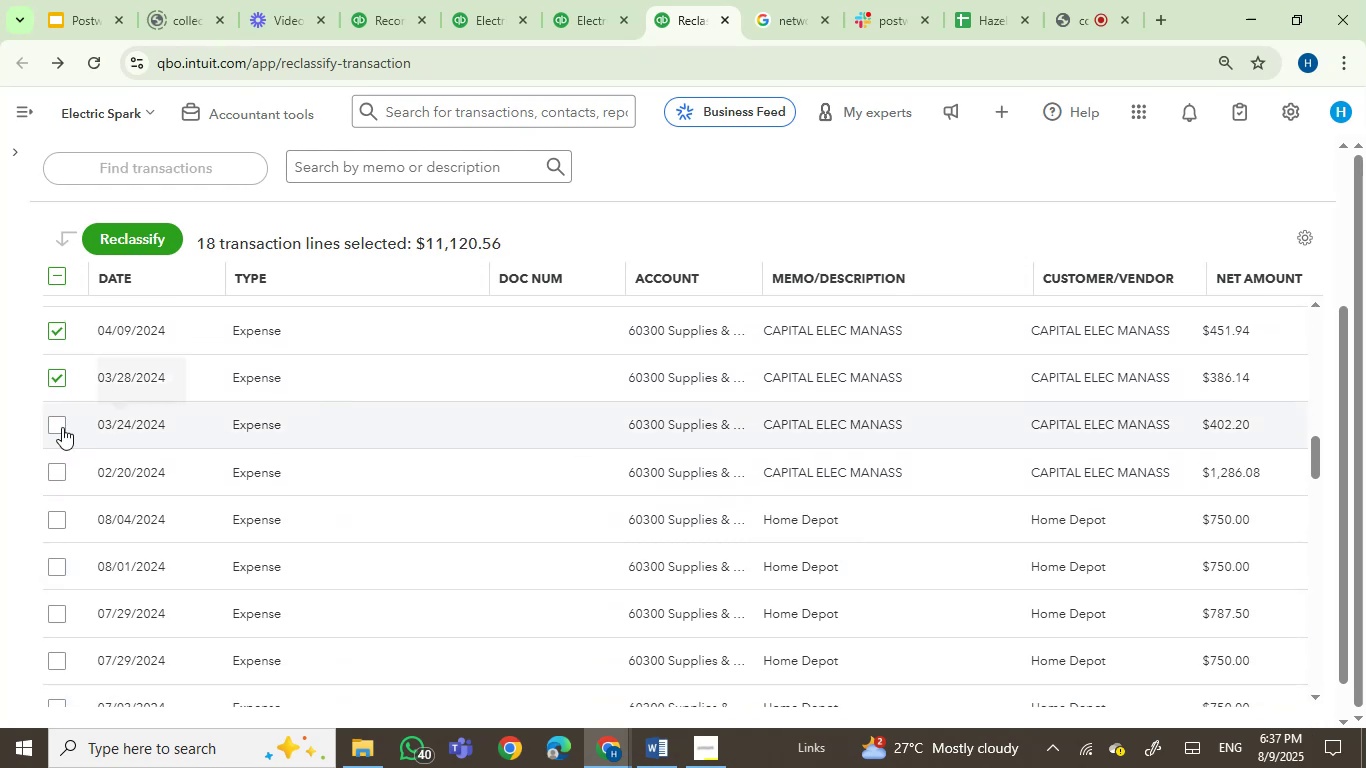 
left_click([61, 427])
 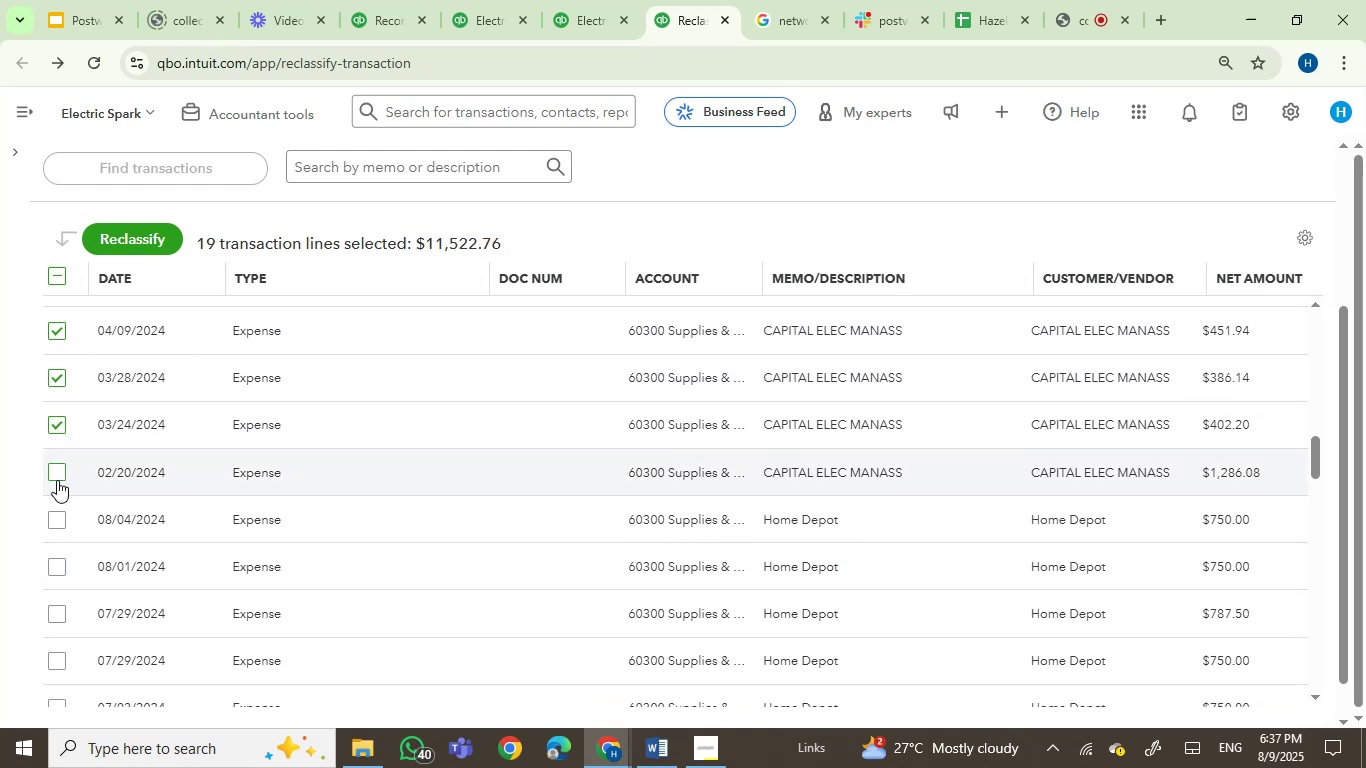 
left_click([55, 476])
 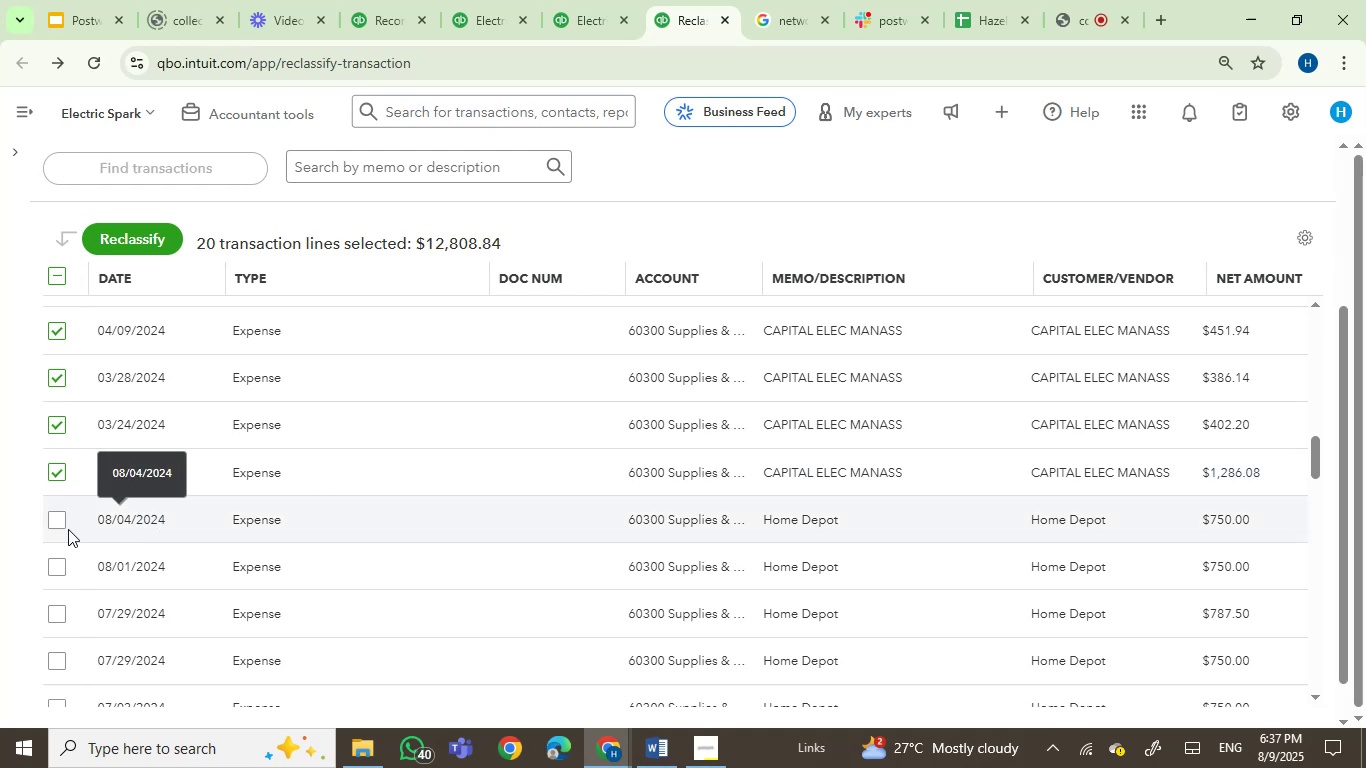 
left_click([55, 514])
 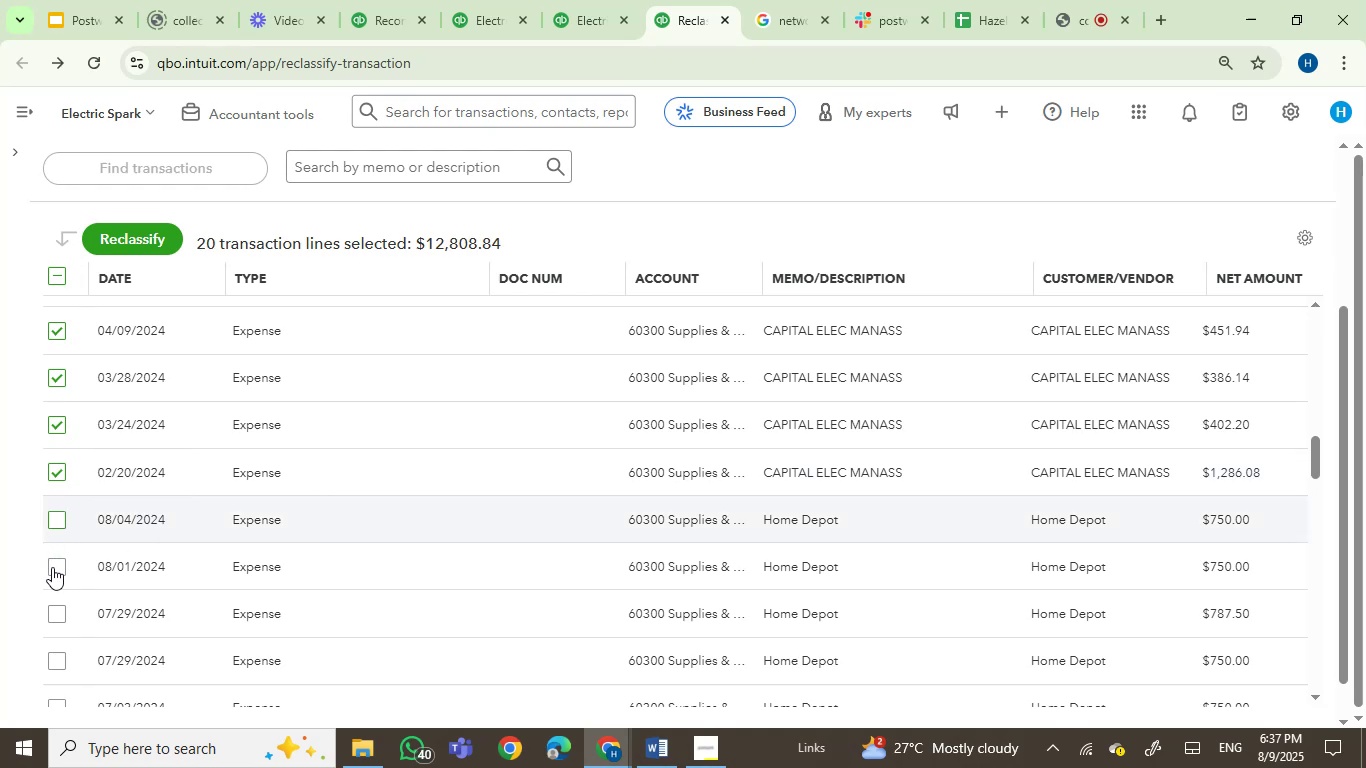 
left_click([52, 567])
 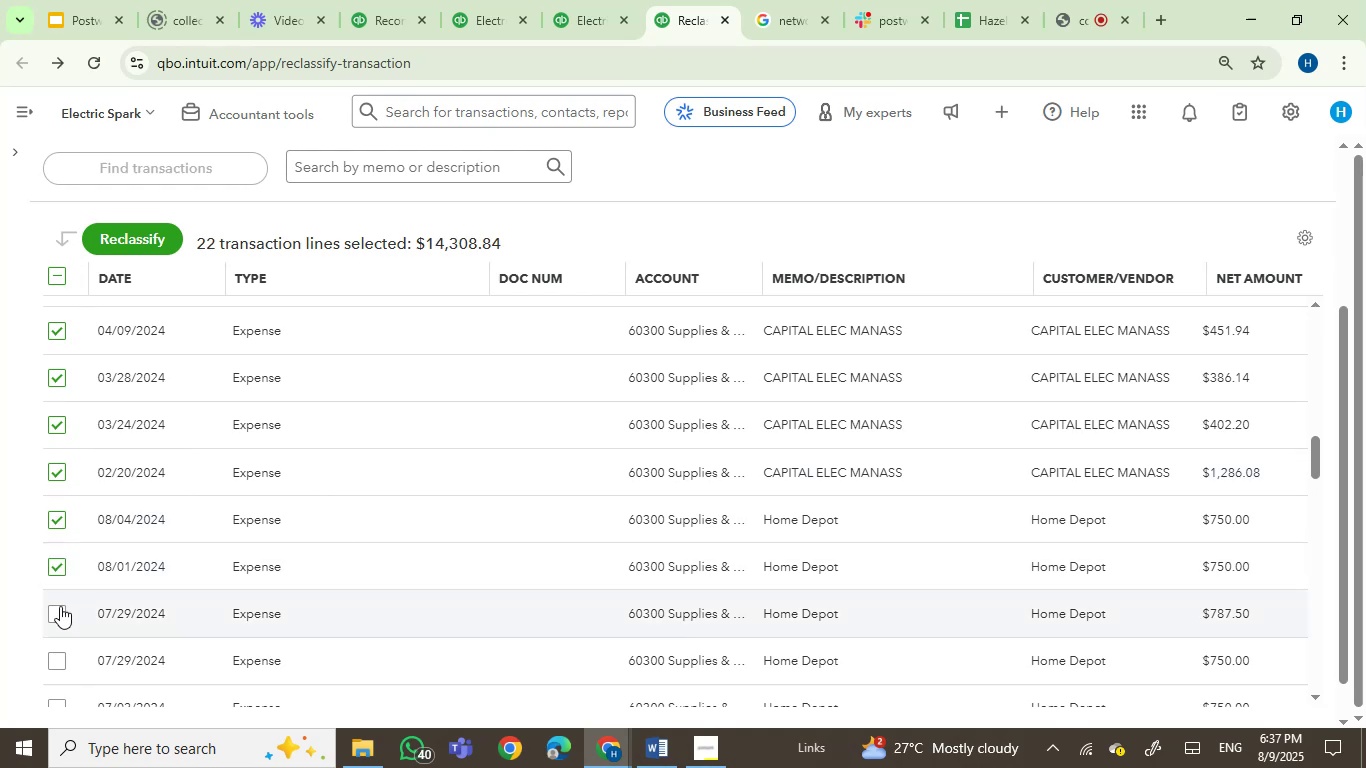 
left_click([59, 608])
 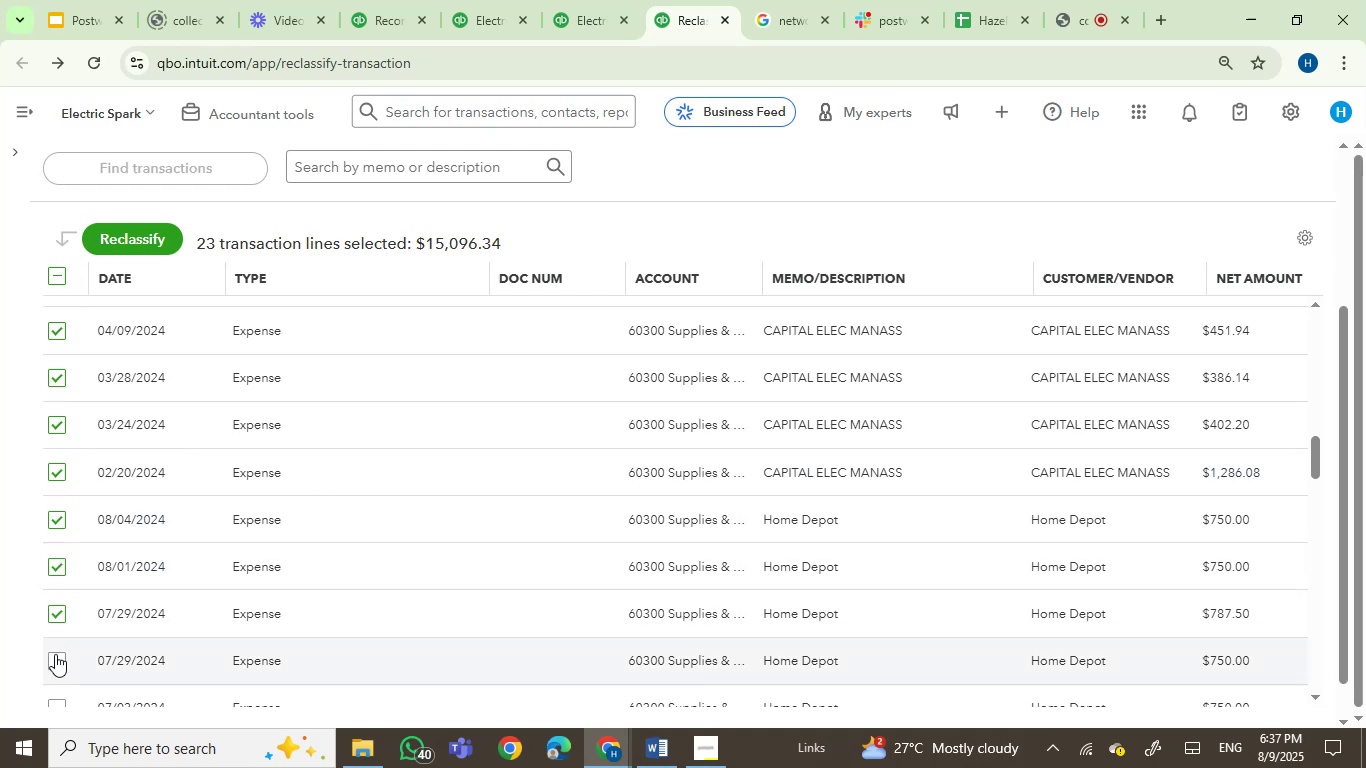 
left_click([55, 654])
 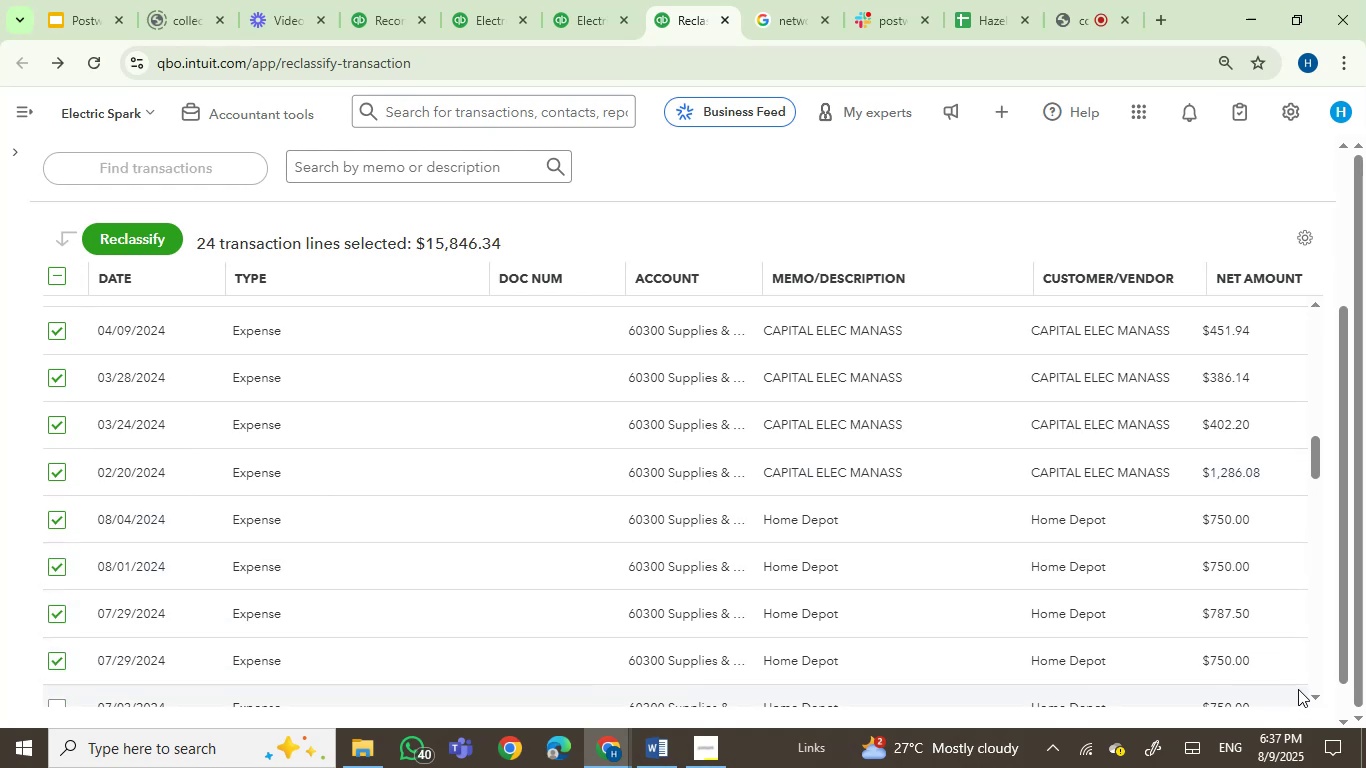 
double_click([1318, 695])
 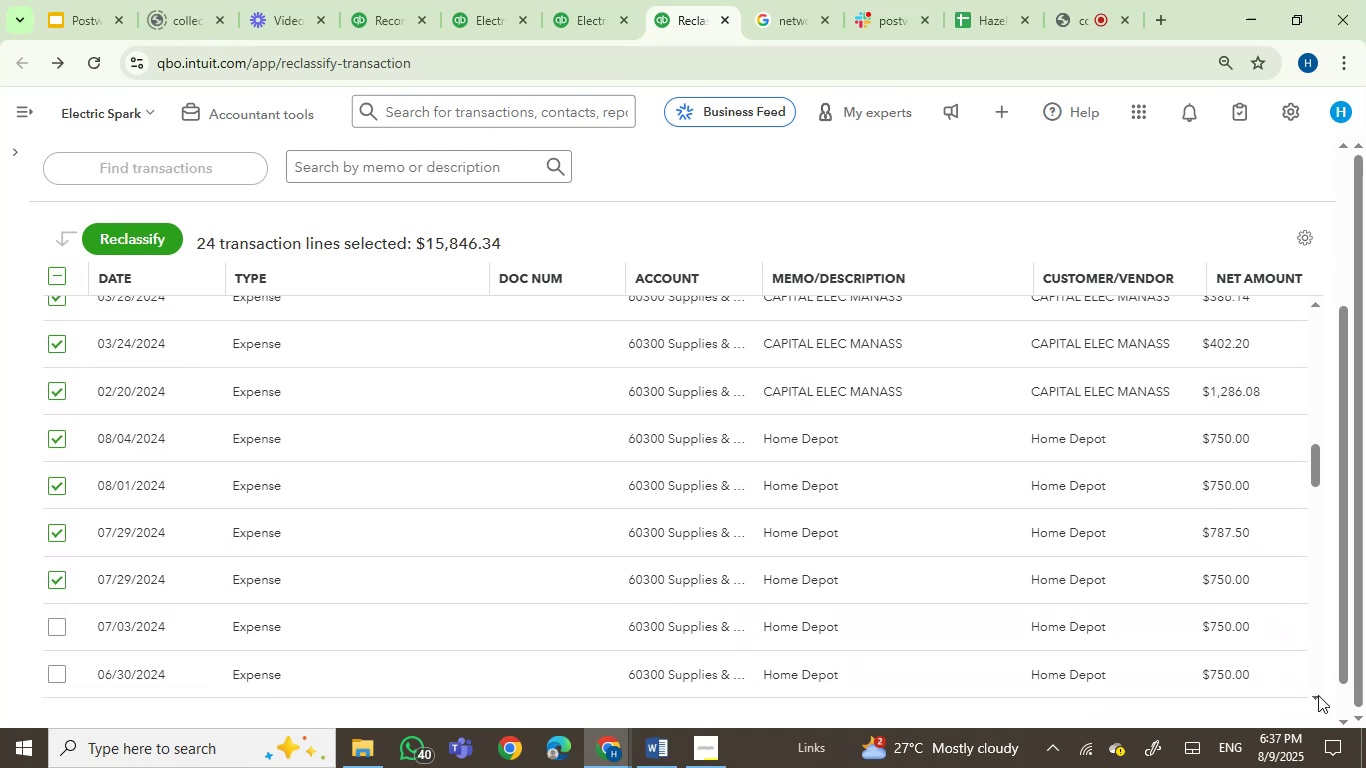 
triple_click([1318, 695])
 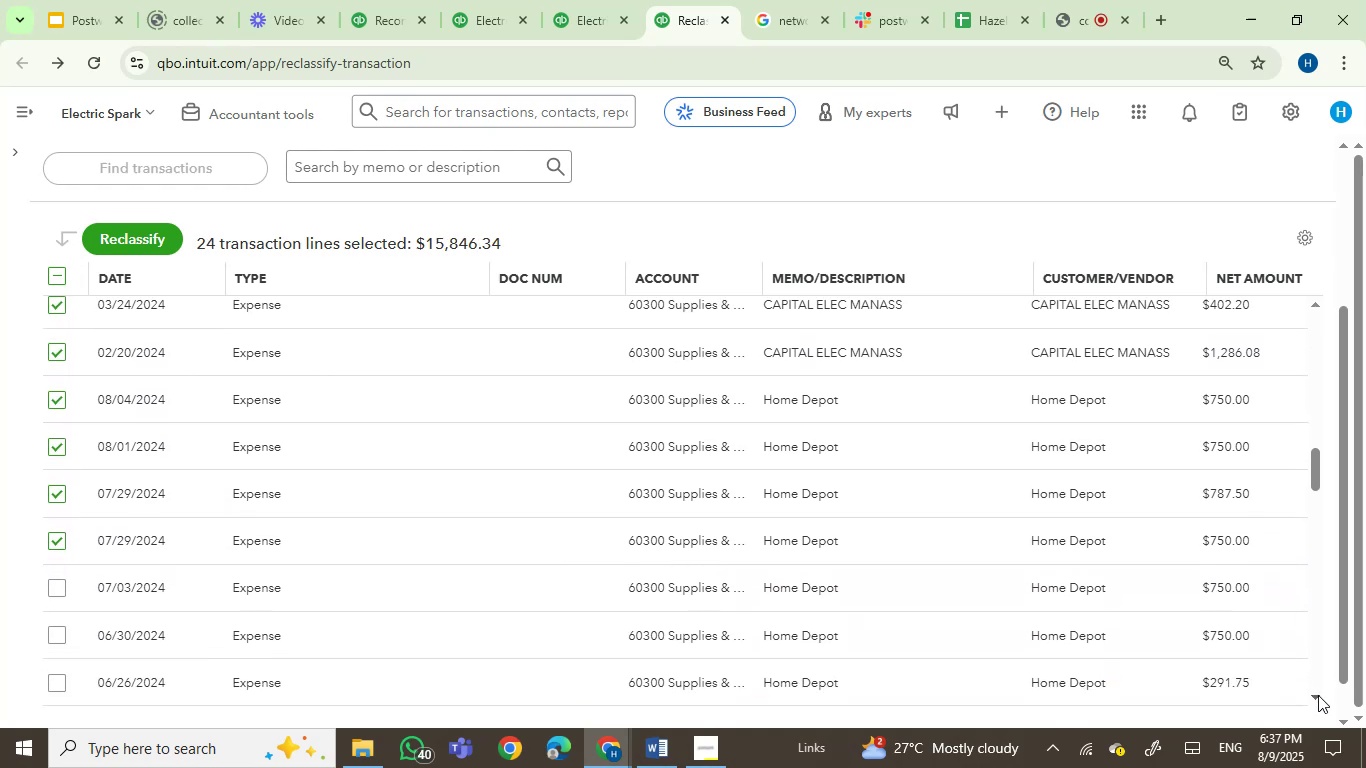 
triple_click([1318, 695])
 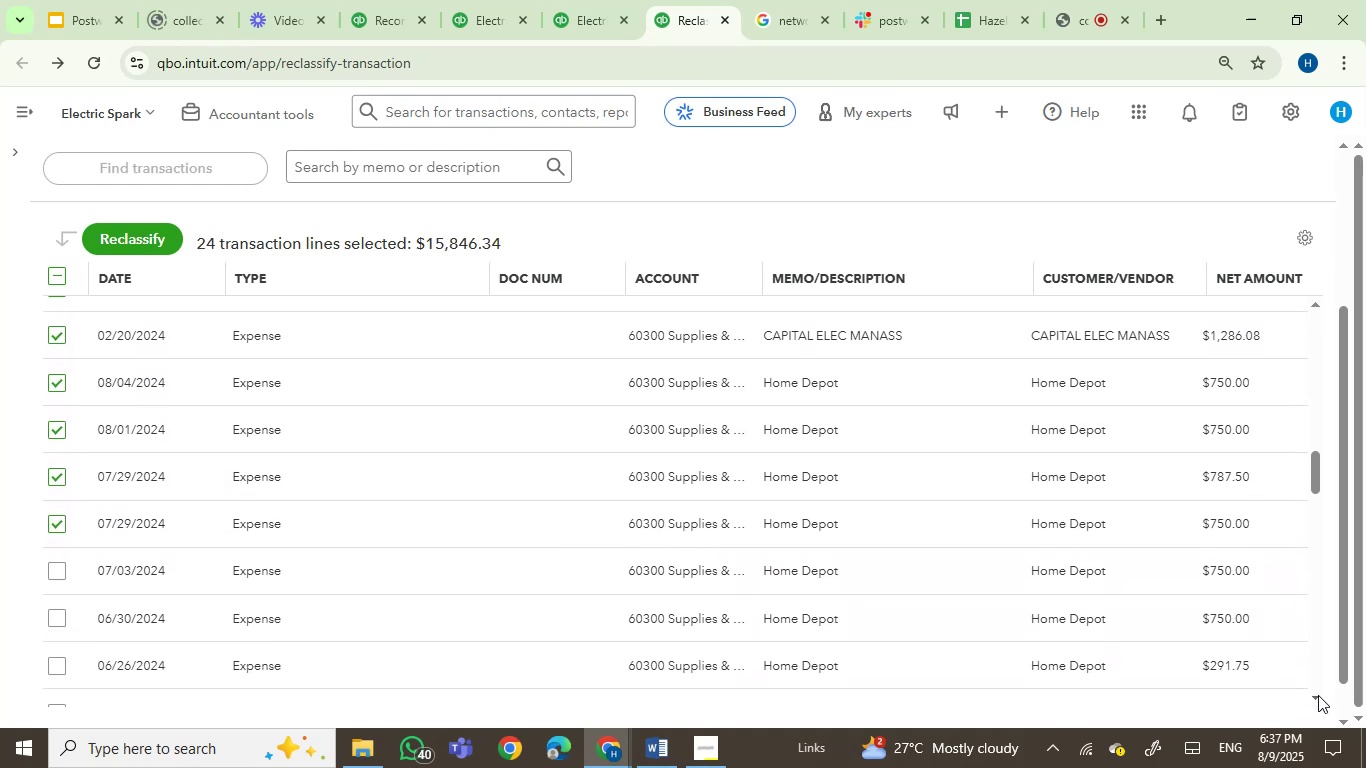 
triple_click([1318, 695])
 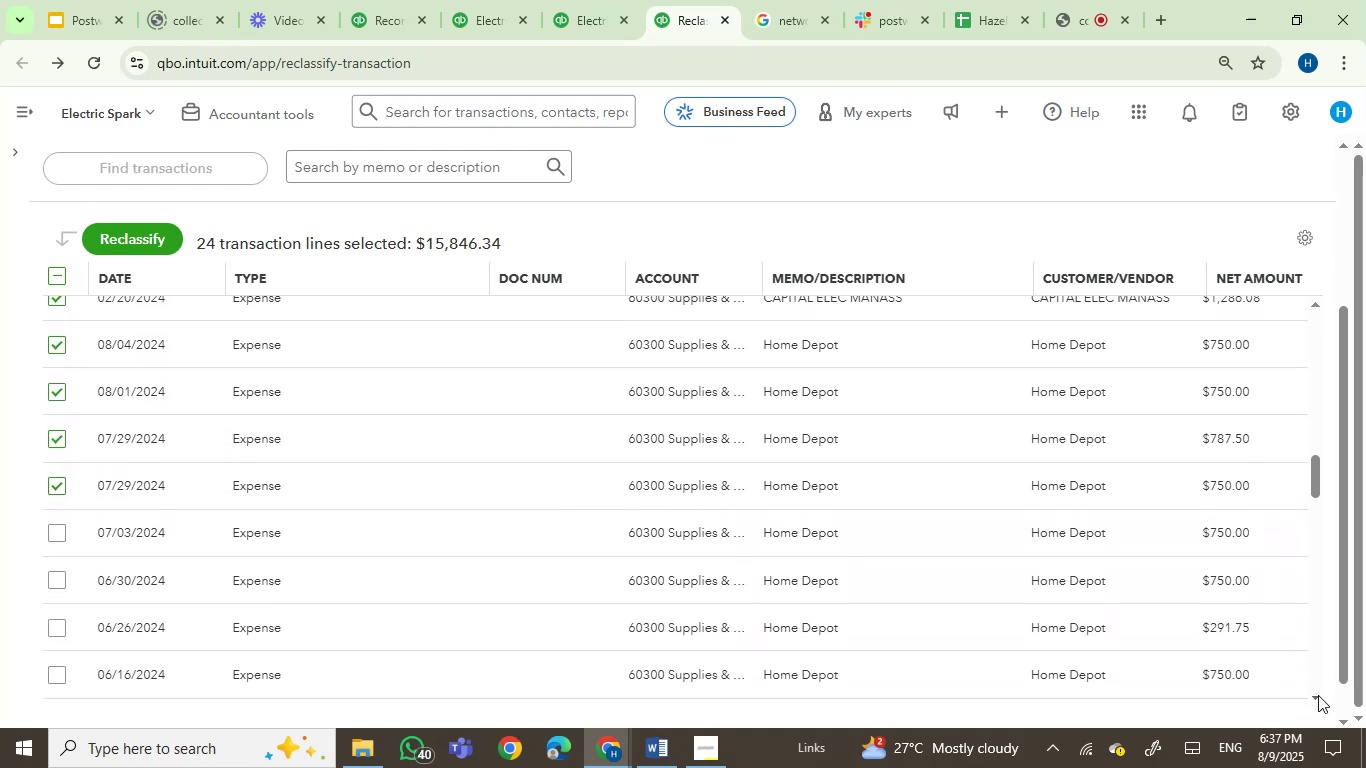 
triple_click([1318, 695])
 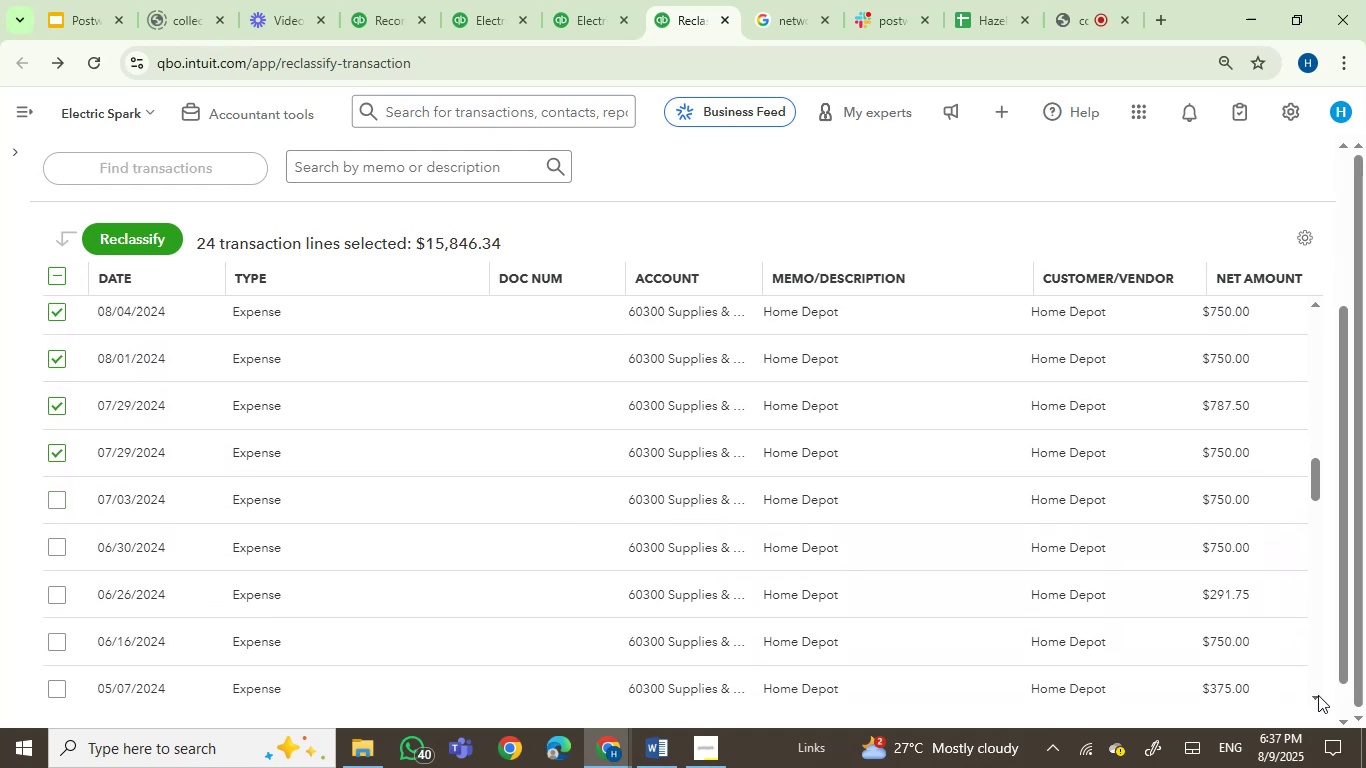 
triple_click([1318, 695])
 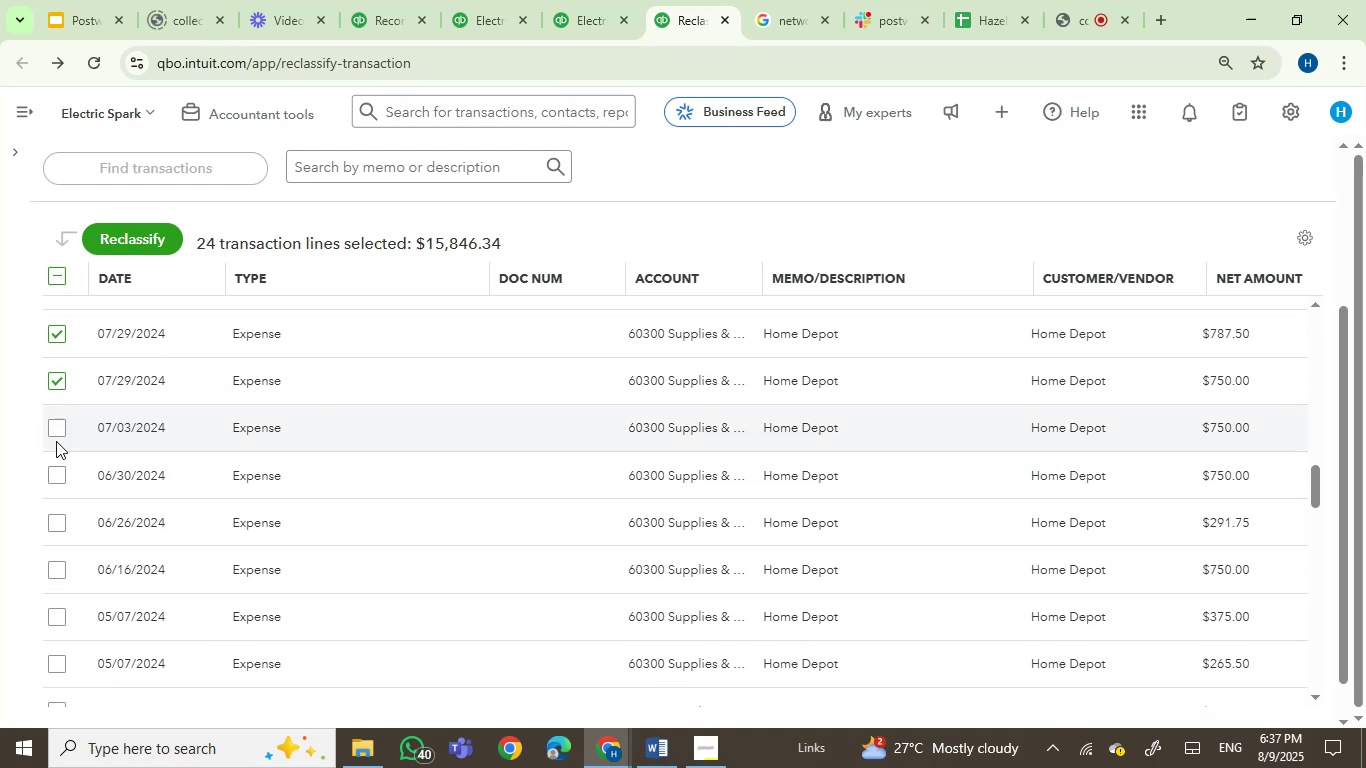 
left_click([58, 435])
 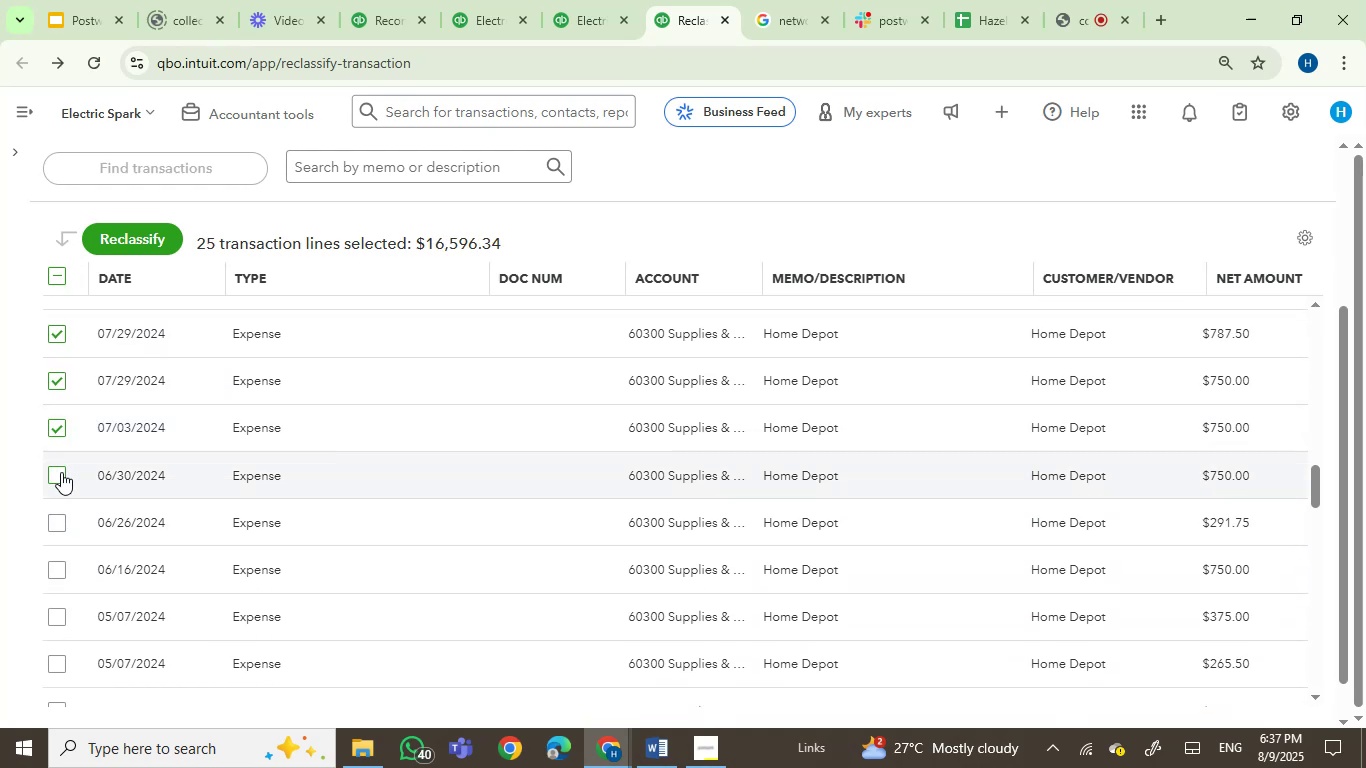 
left_click([61, 476])
 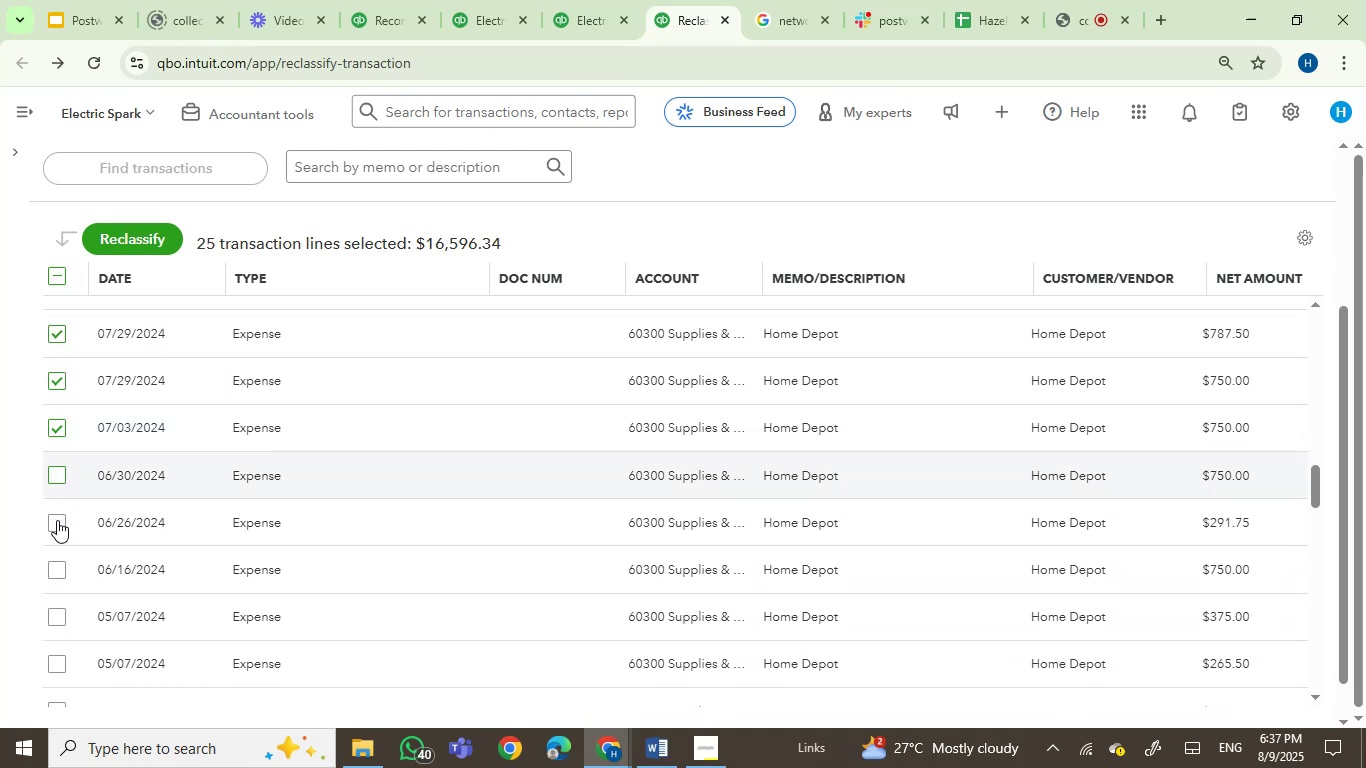 
left_click([60, 523])
 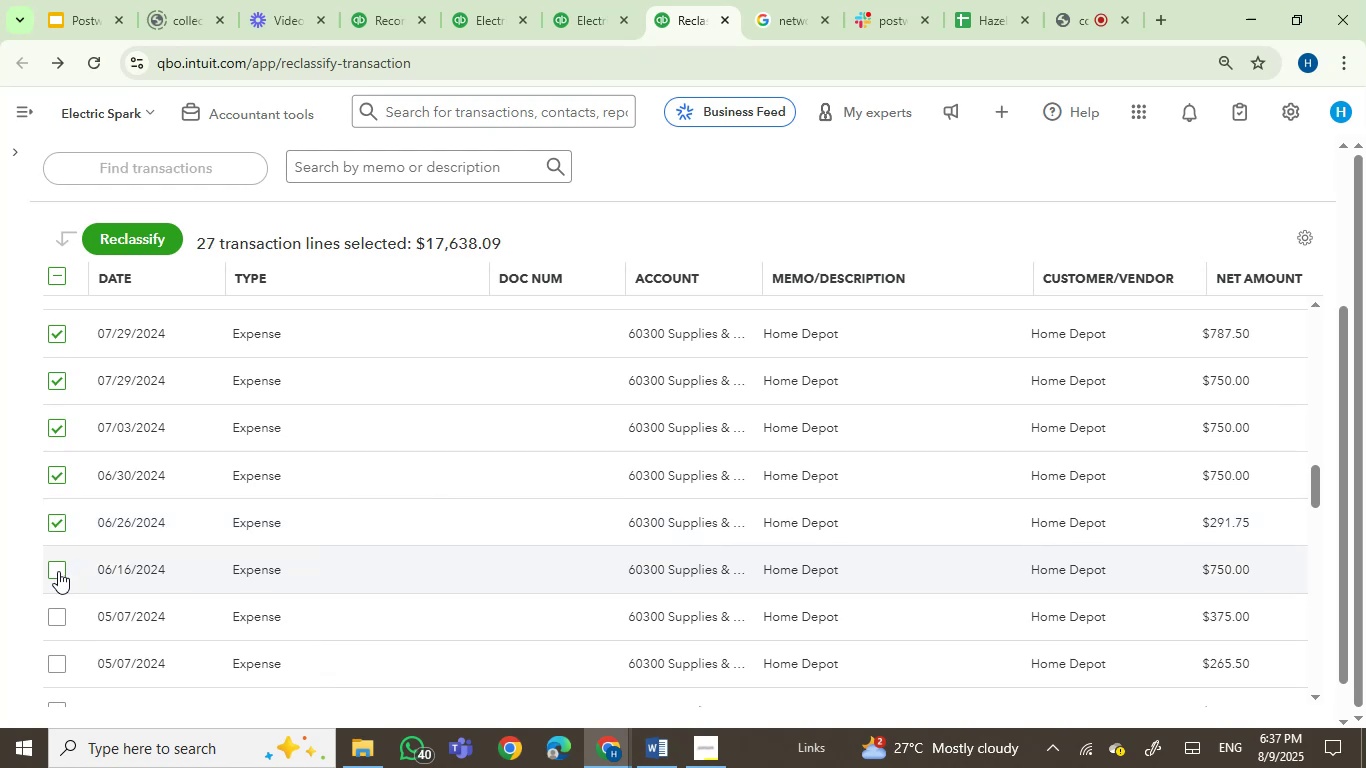 
left_click([58, 571])
 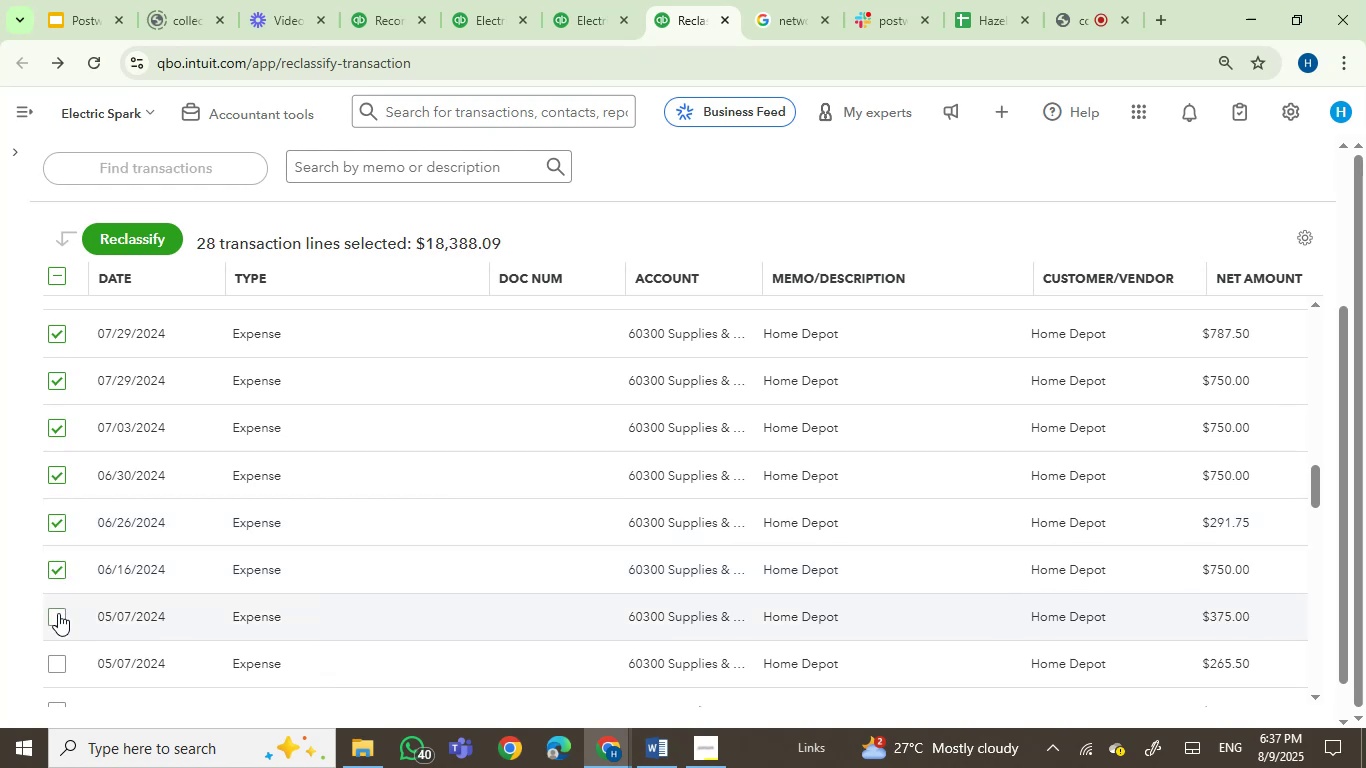 
left_click([58, 613])
 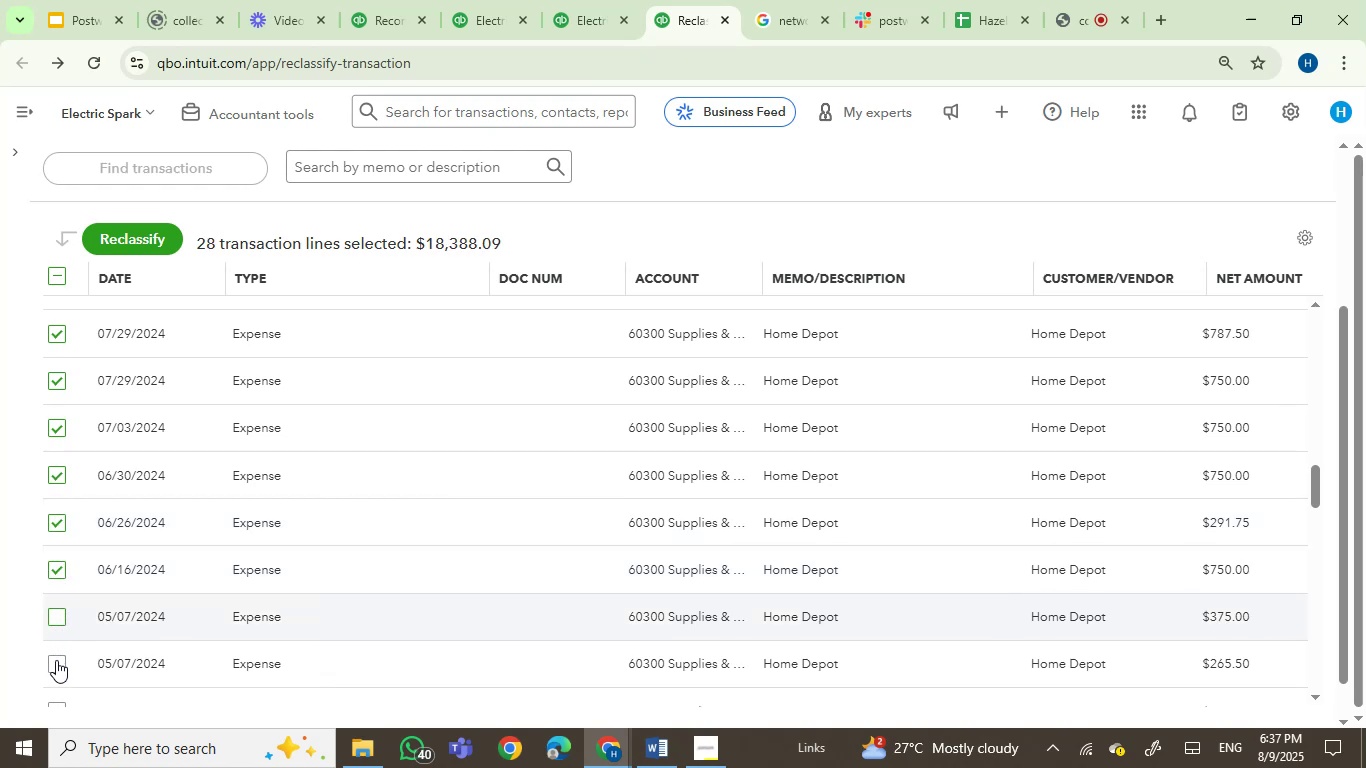 
left_click([56, 661])
 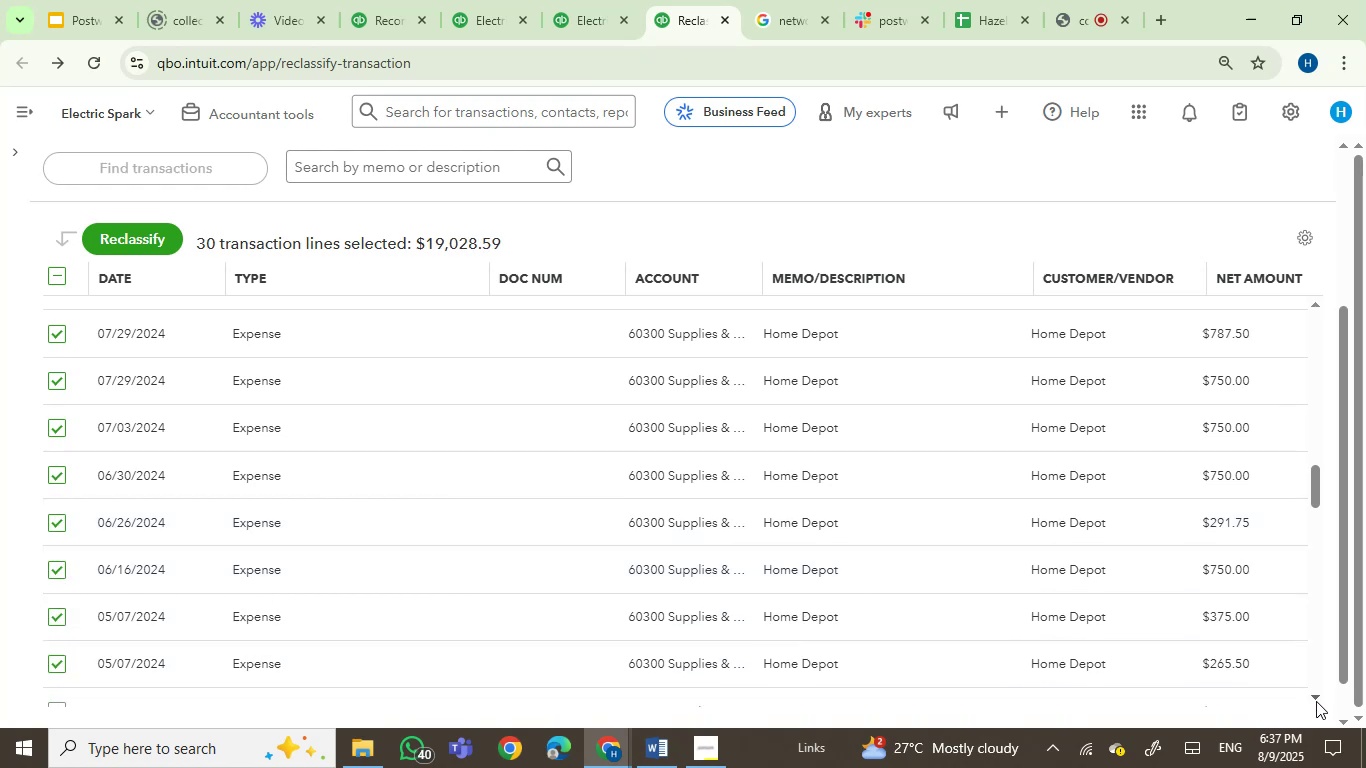 
double_click([1313, 701])
 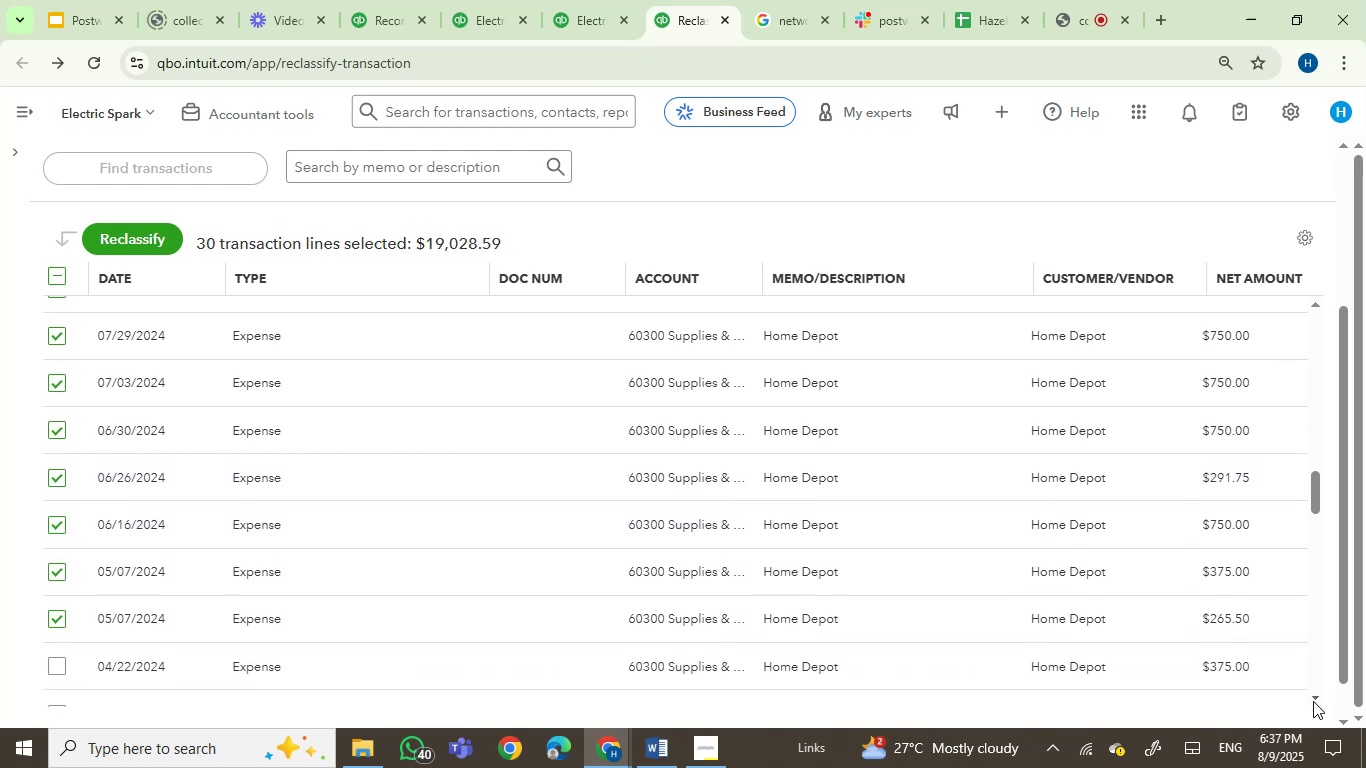 
triple_click([1313, 701])
 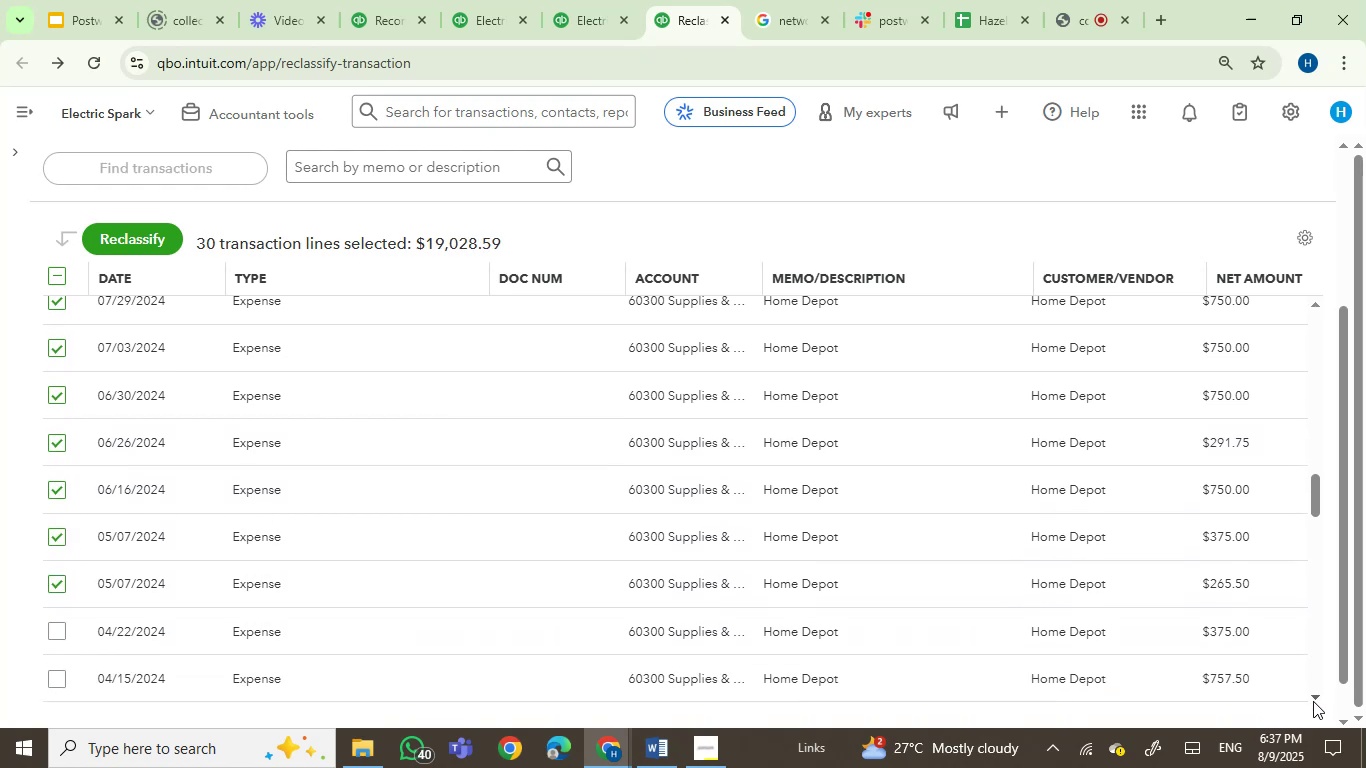 
triple_click([1313, 701])
 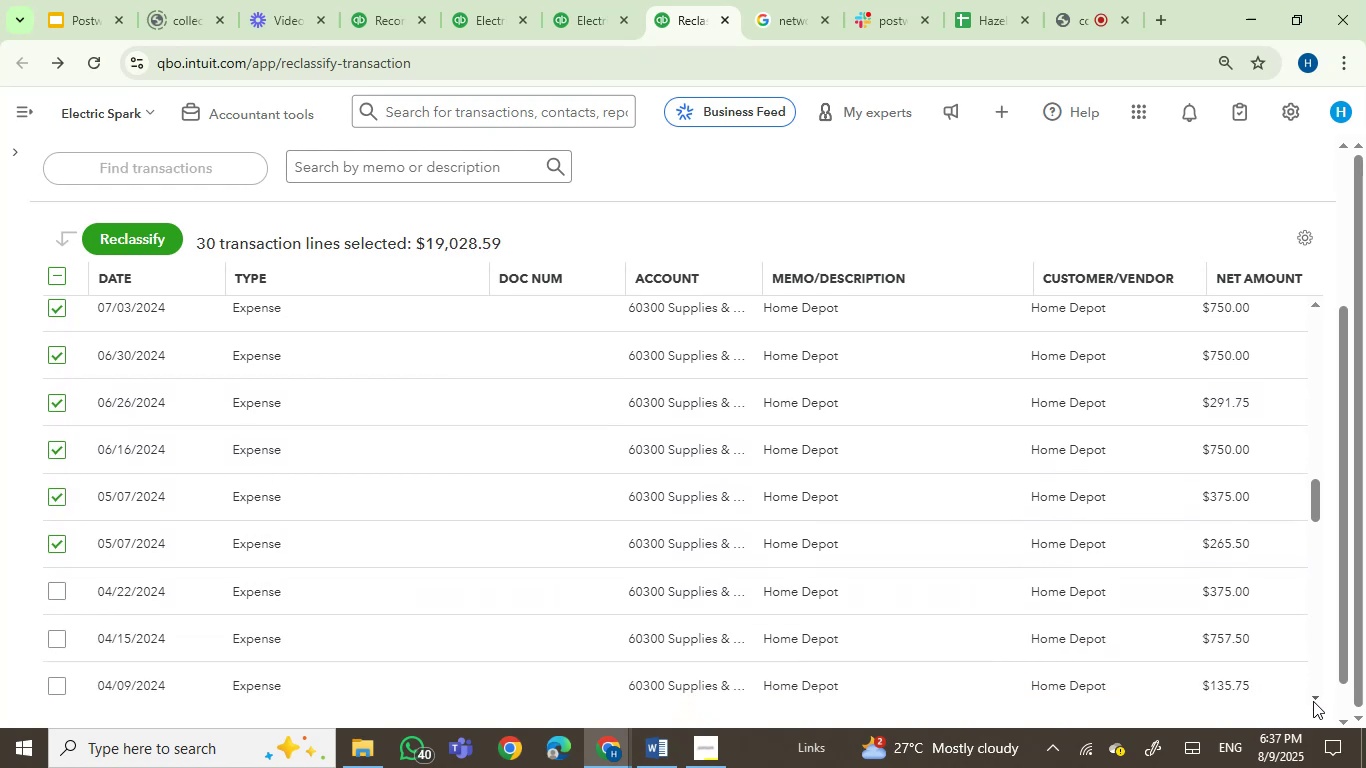 
triple_click([1313, 701])
 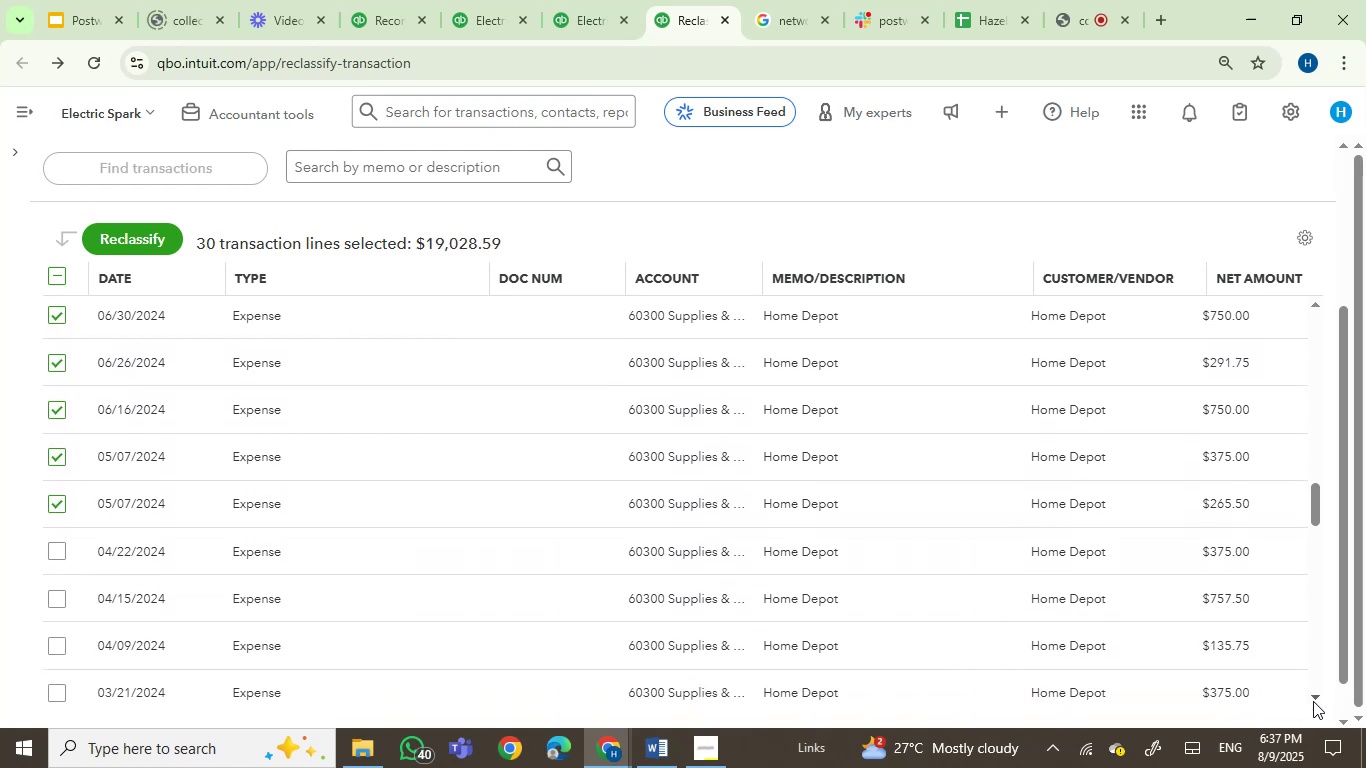 
triple_click([1313, 701])
 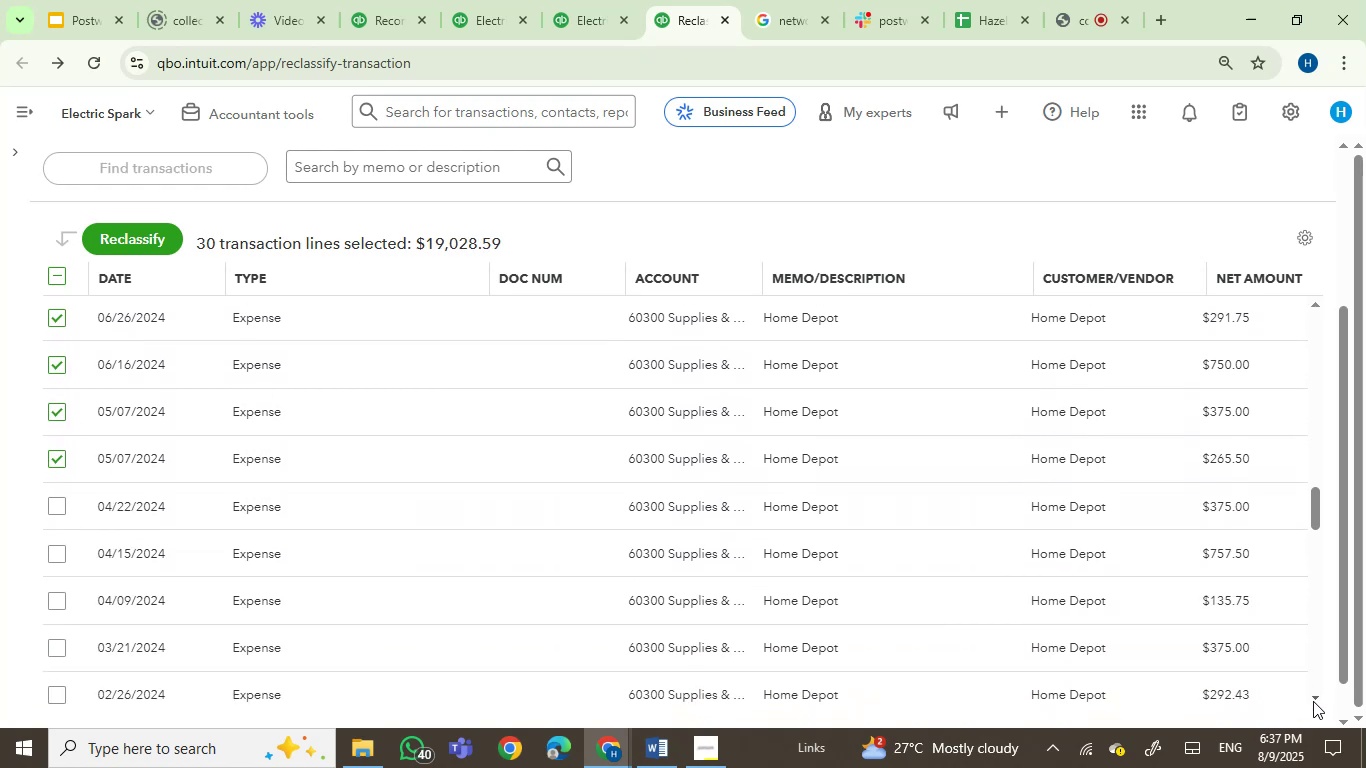 
triple_click([1313, 701])
 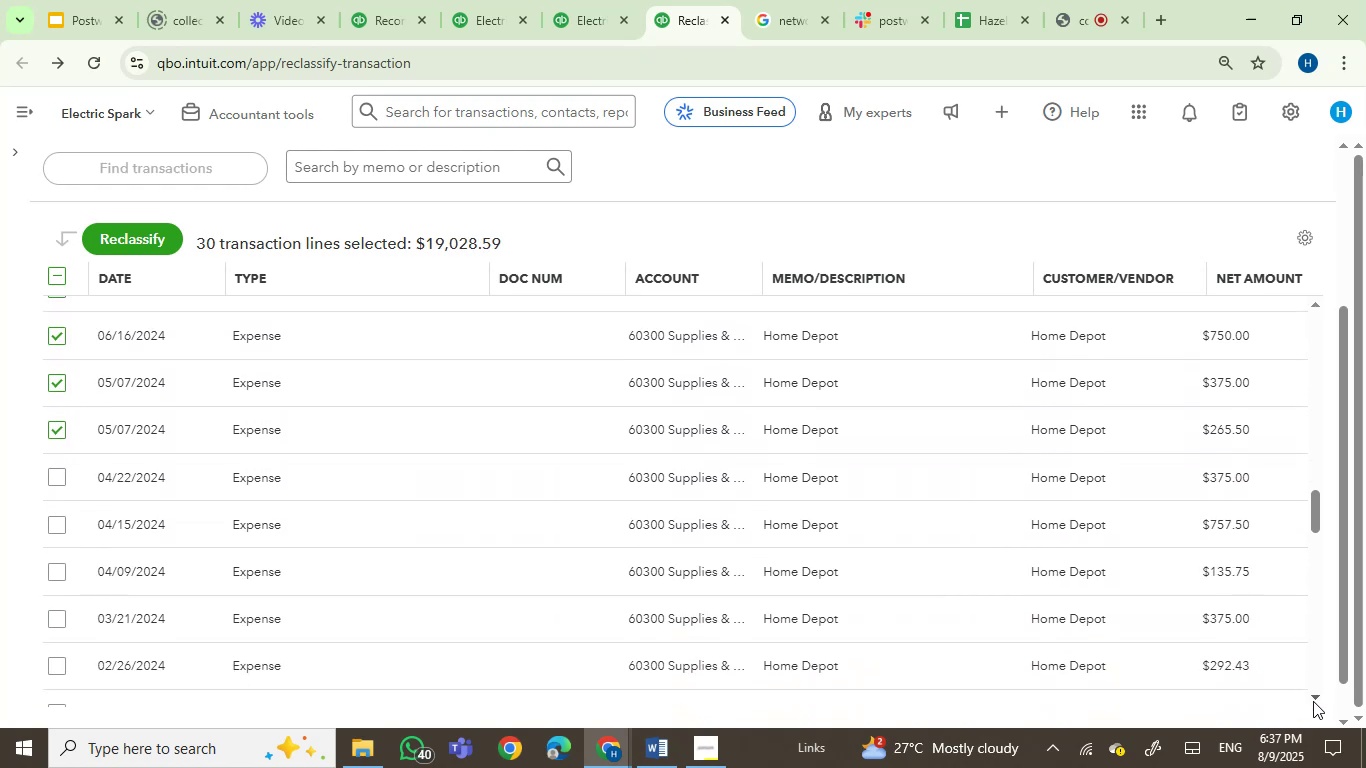 
triple_click([1313, 701])
 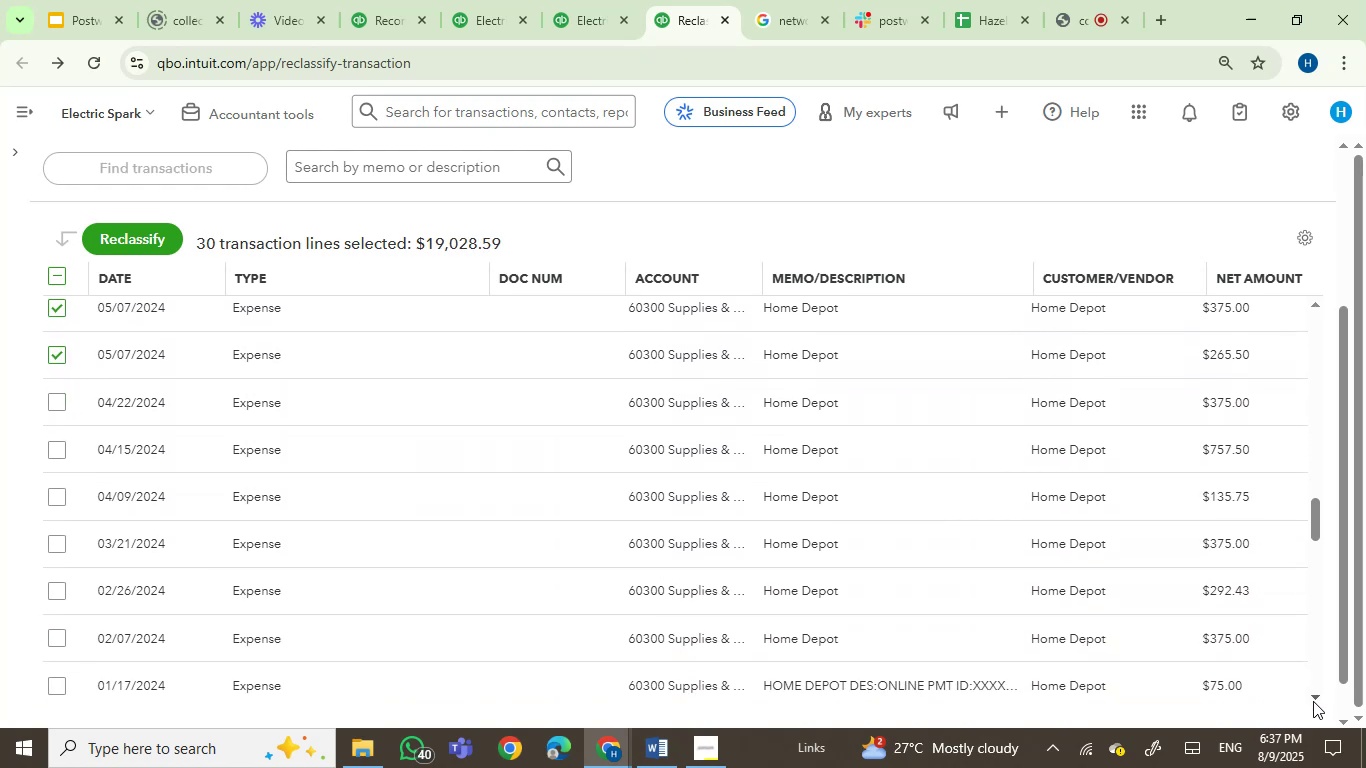 
triple_click([1313, 701])
 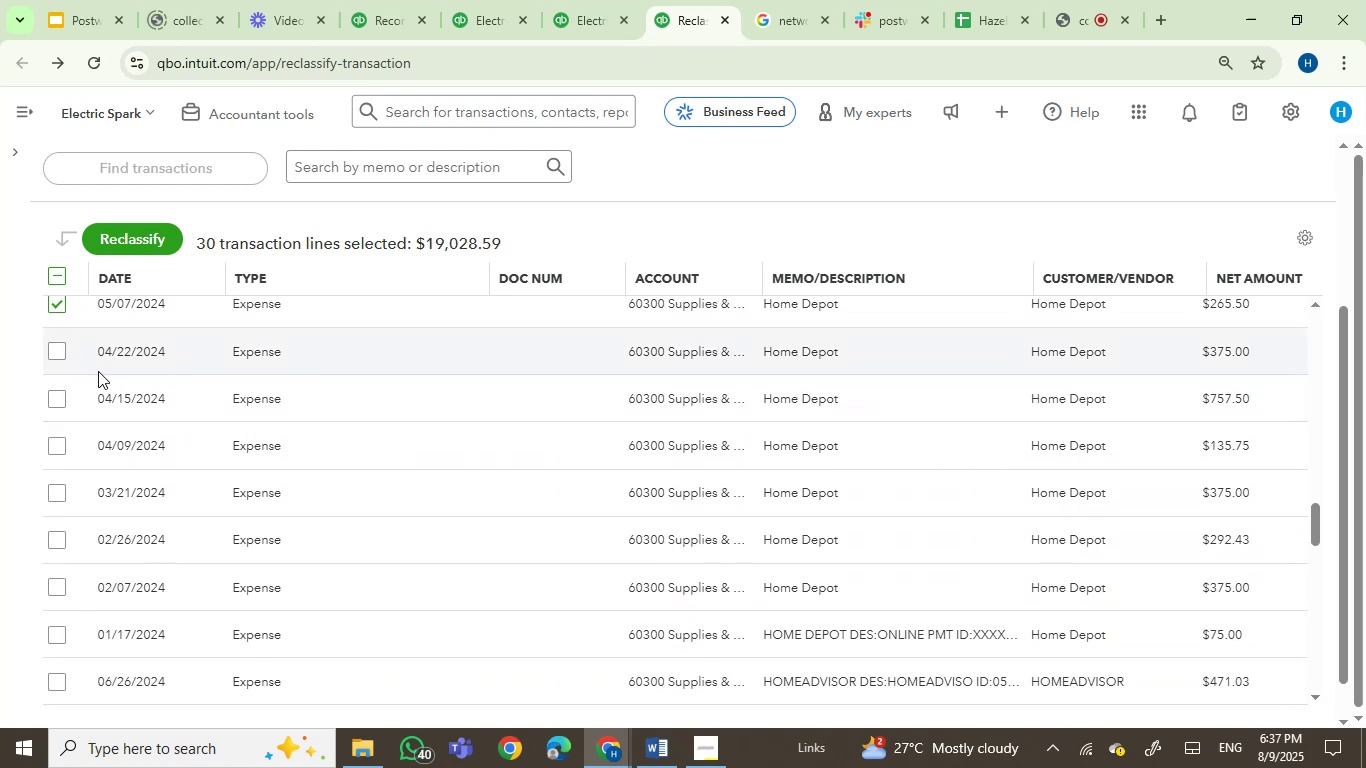 
left_click([50, 348])
 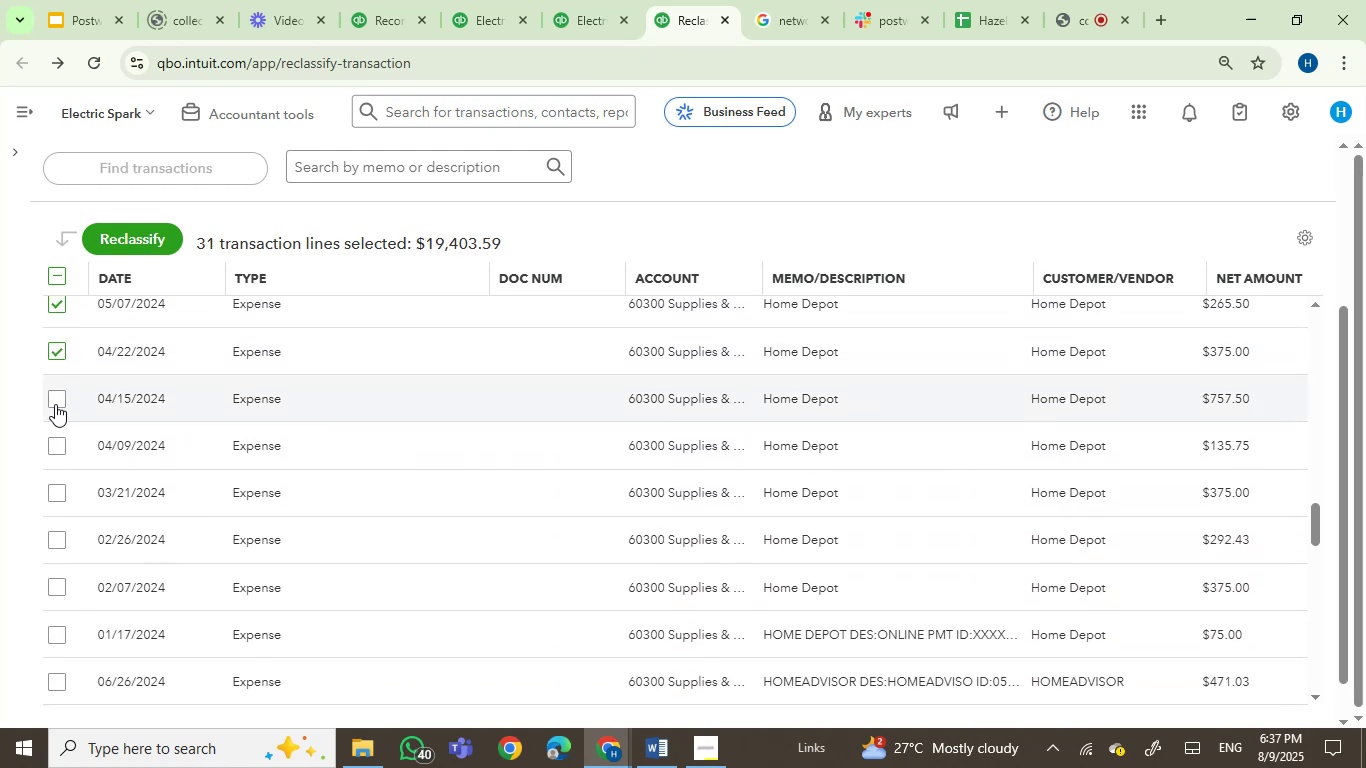 
left_click([56, 400])
 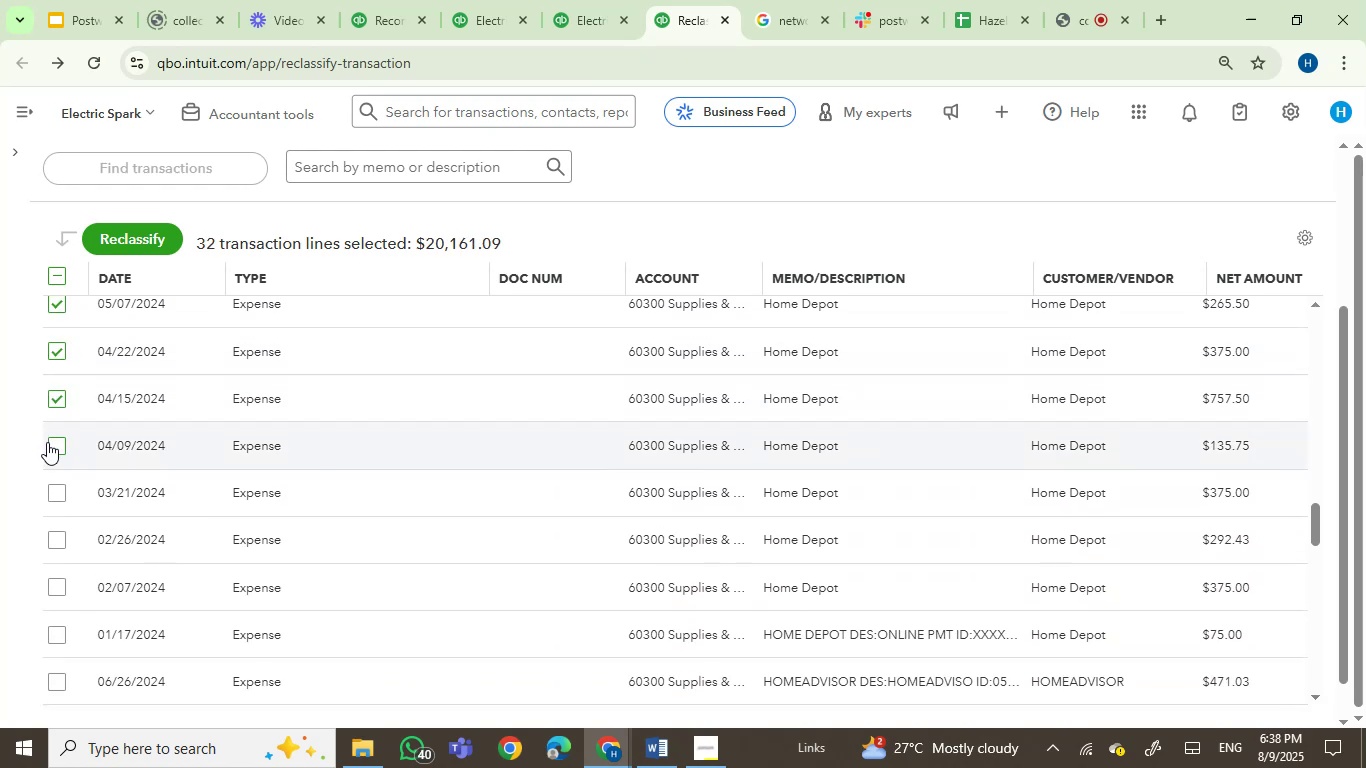 
left_click([55, 442])
 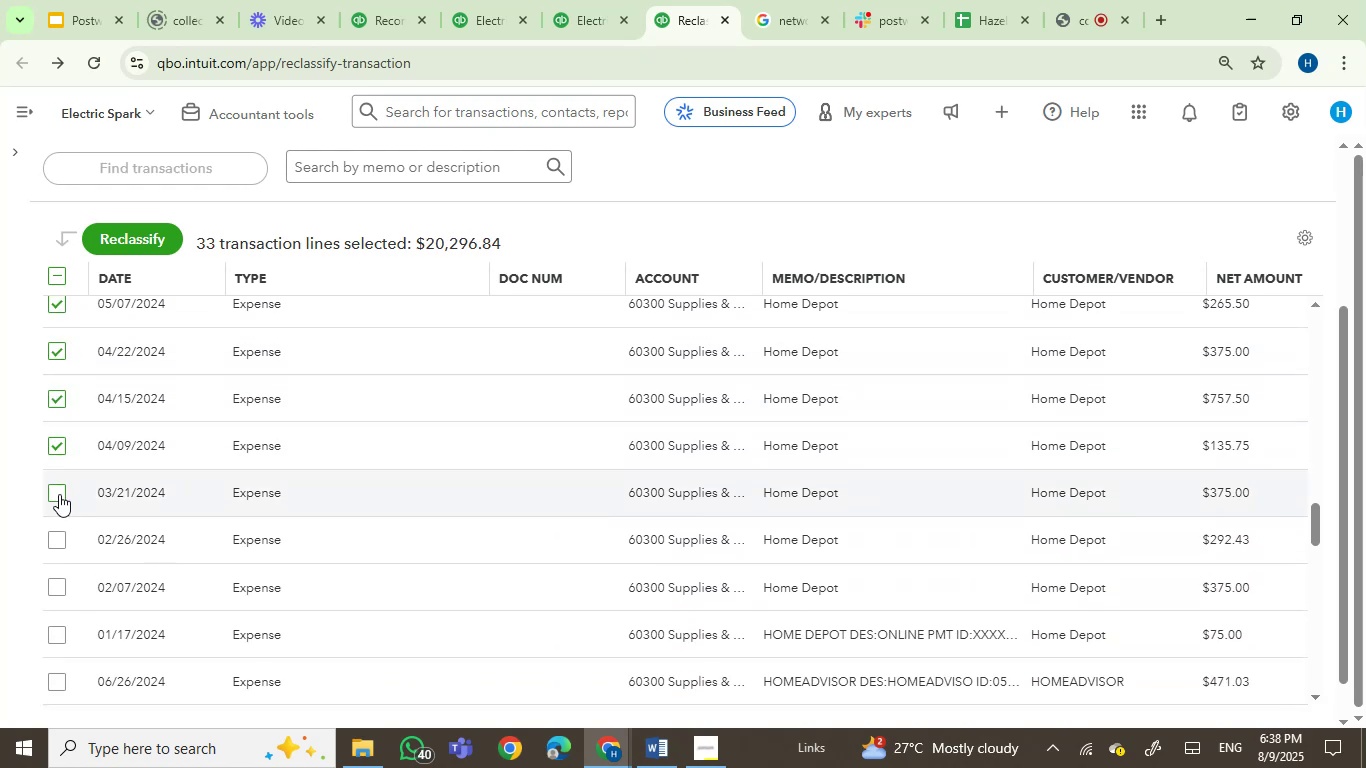 
left_click([57, 496])
 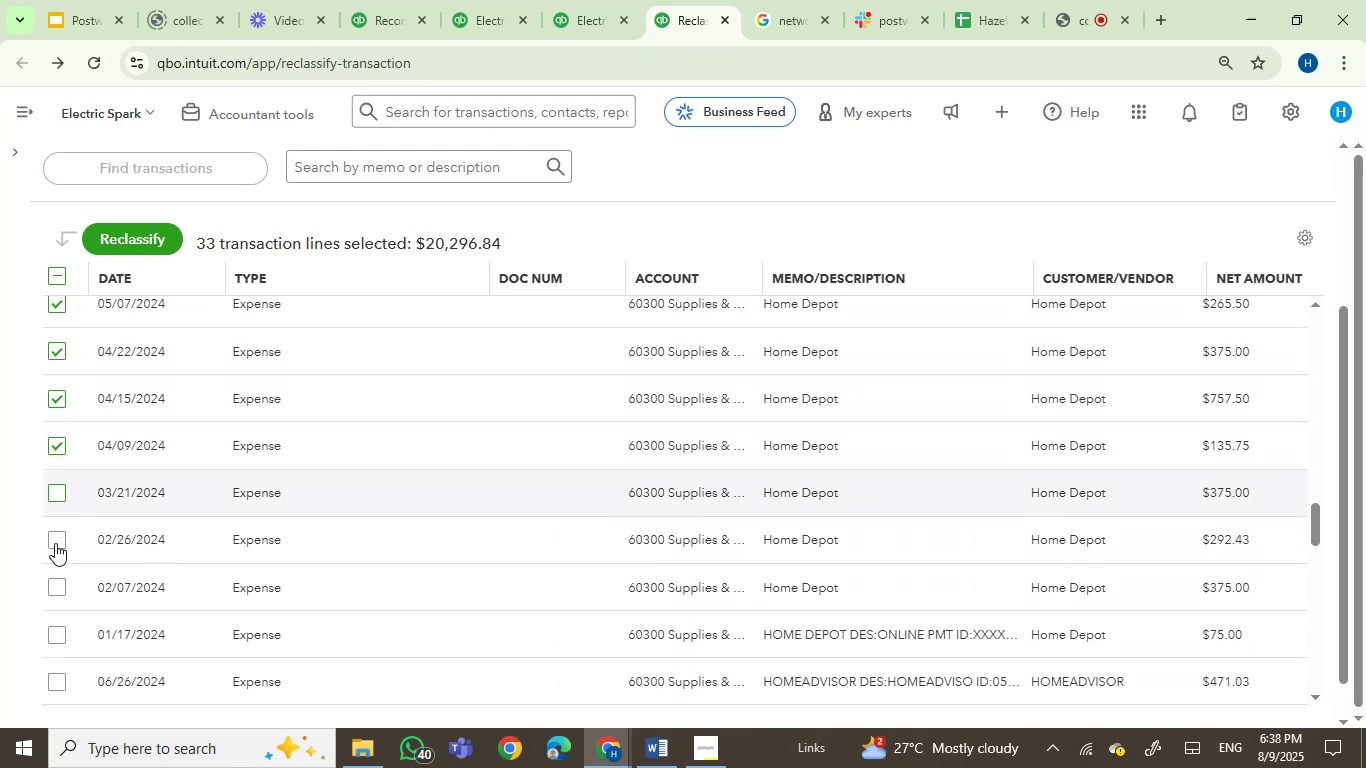 
double_click([55, 543])
 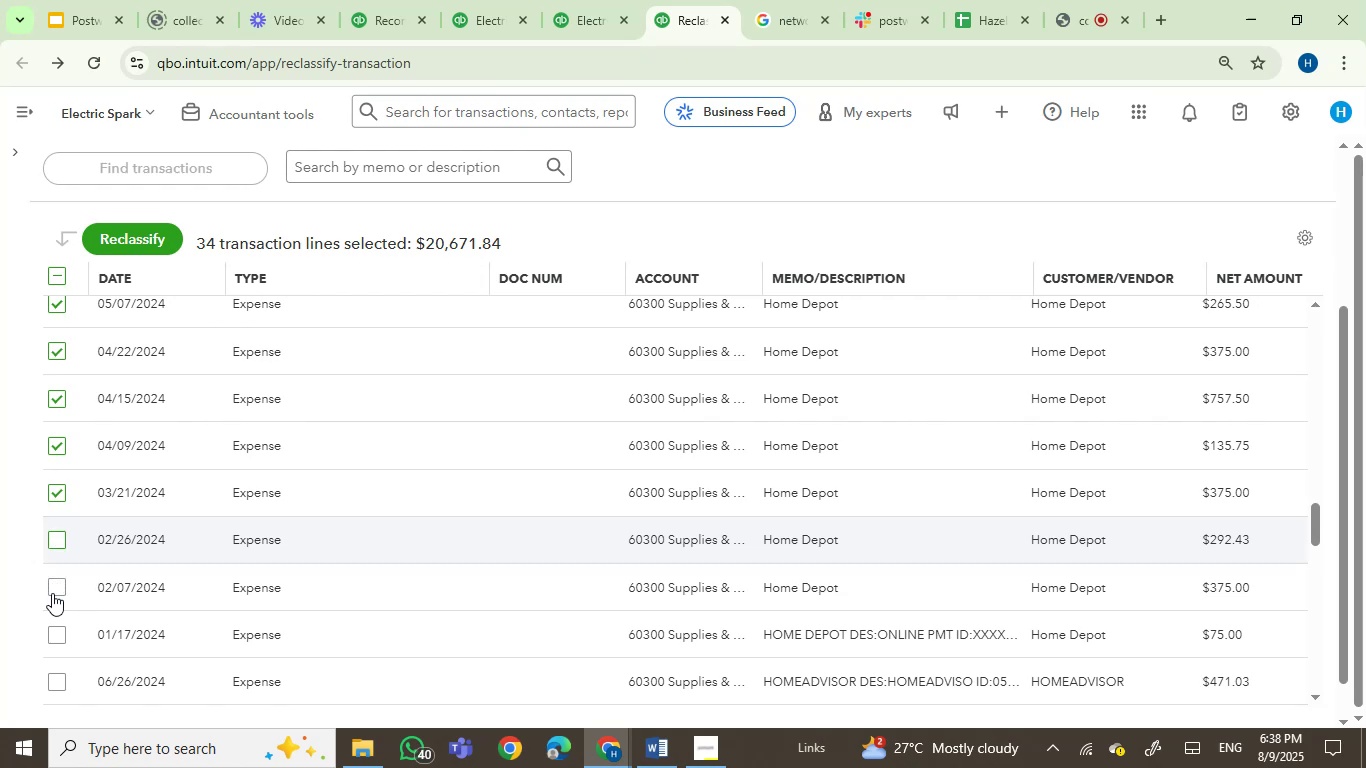 
left_click([52, 593])
 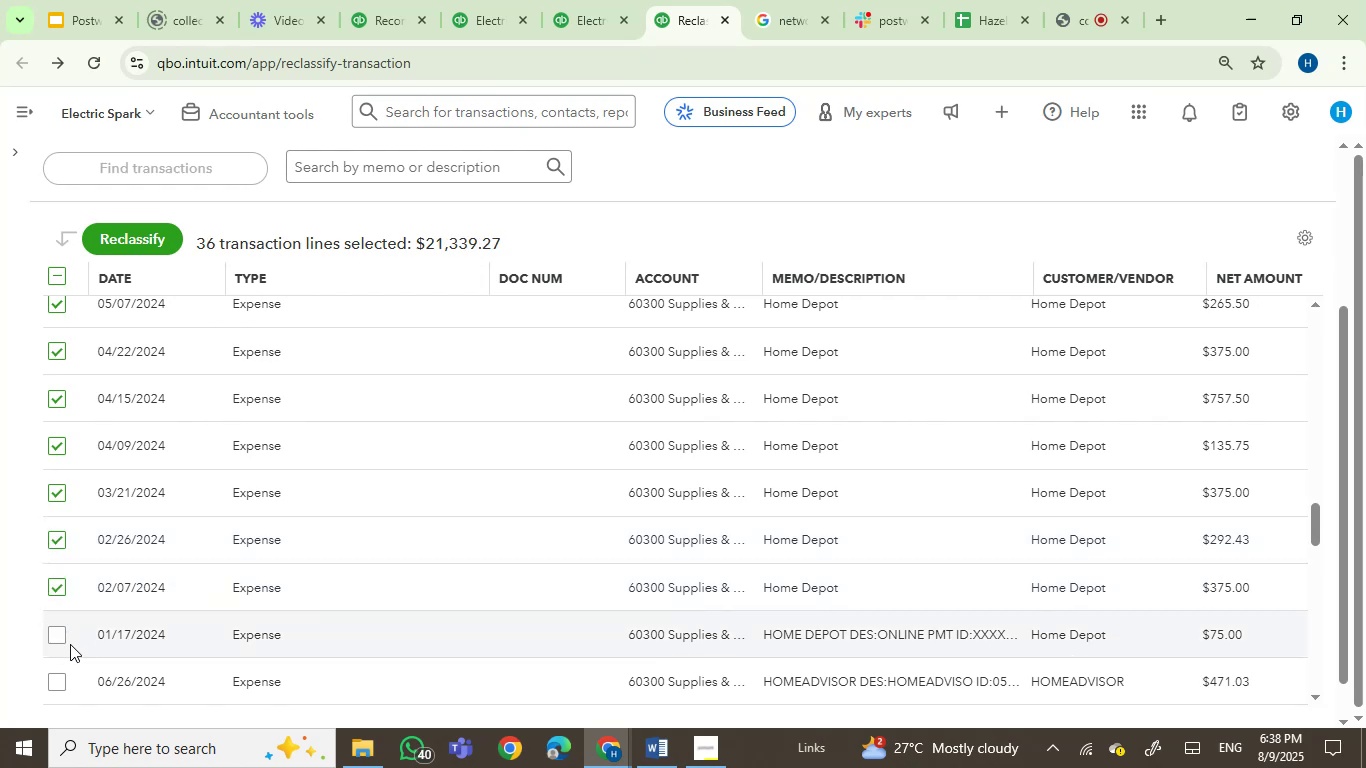 
left_click([59, 636])
 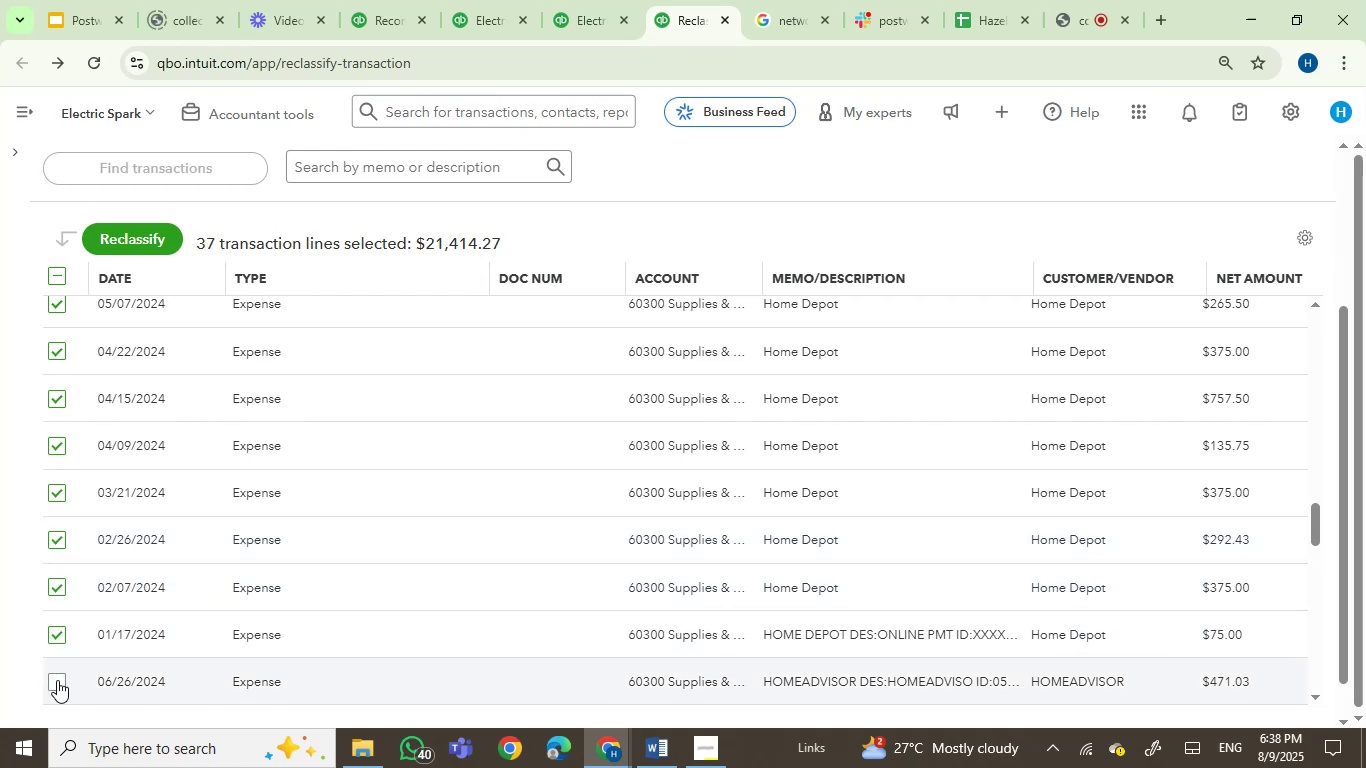 
left_click([57, 684])
 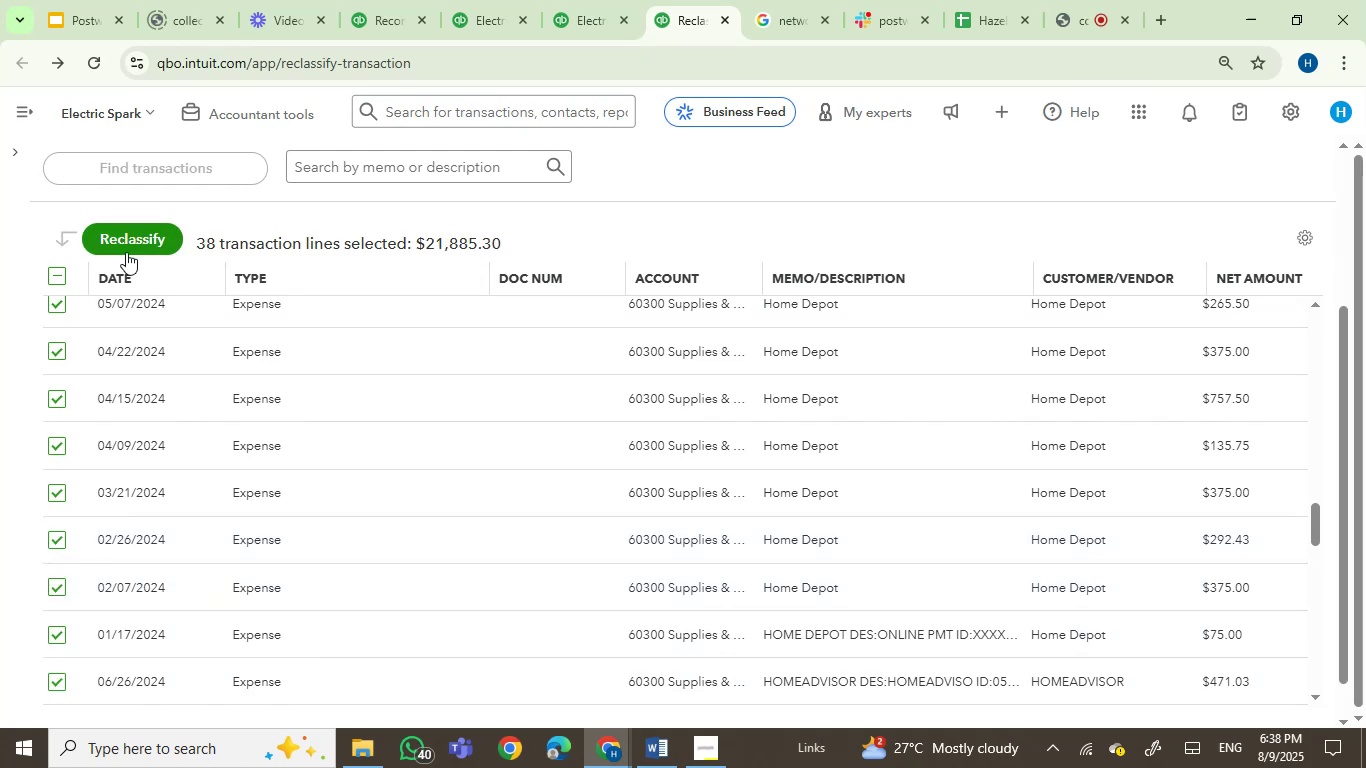 
left_click([134, 241])
 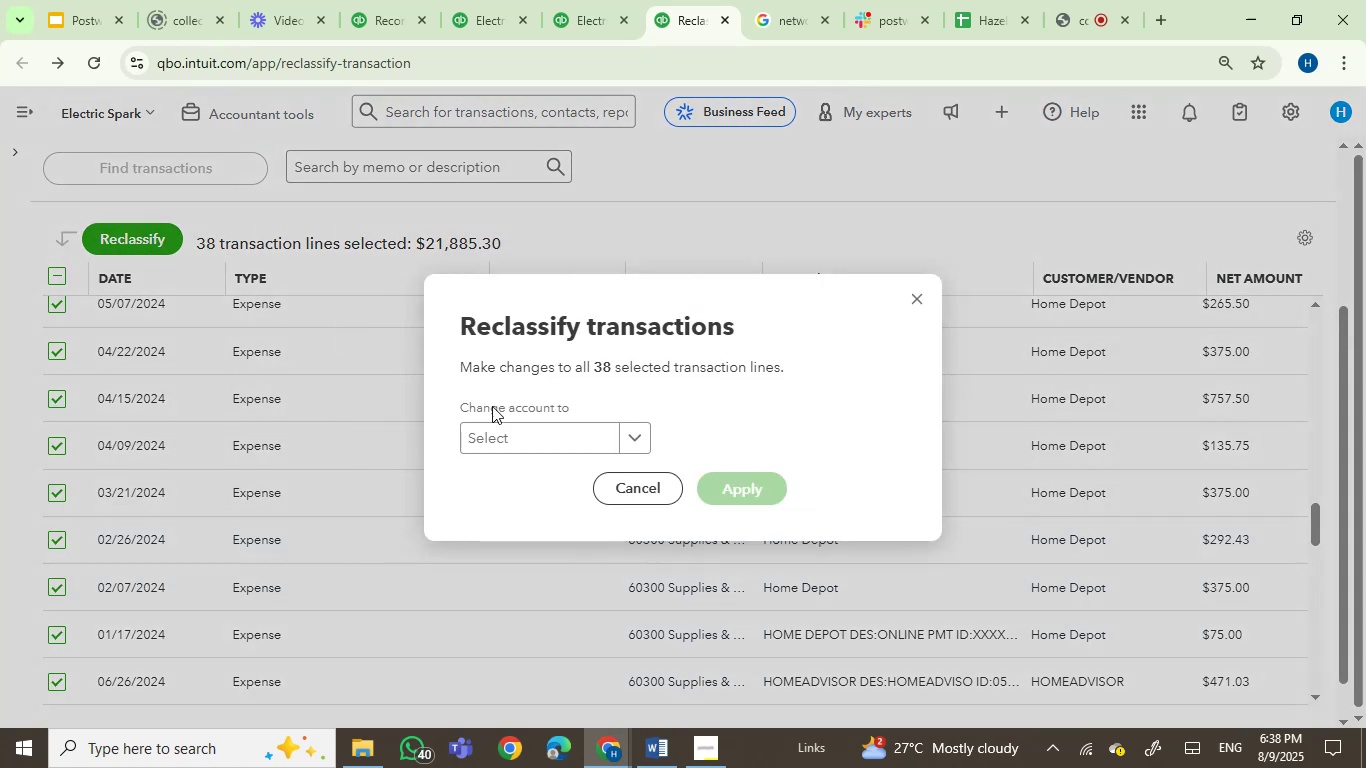 
left_click([505, 434])
 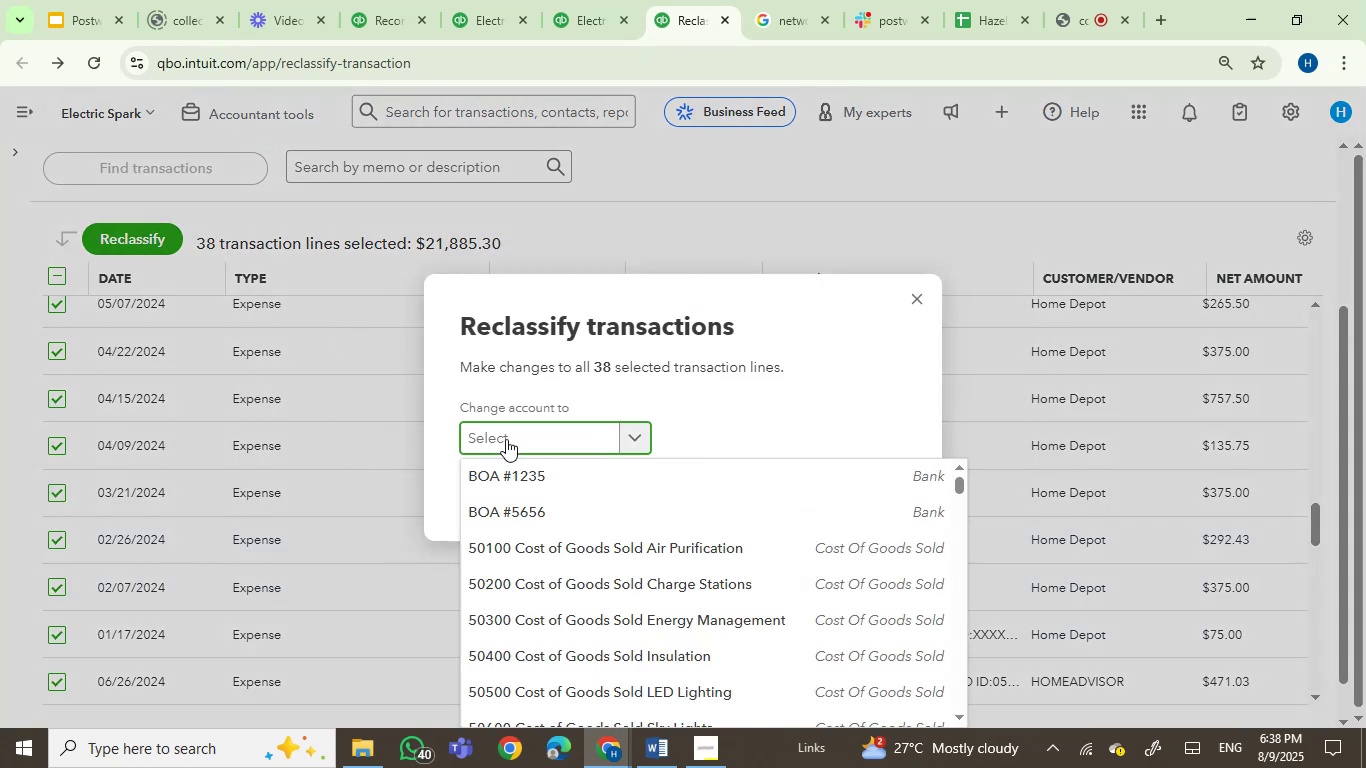 
type(job s)
 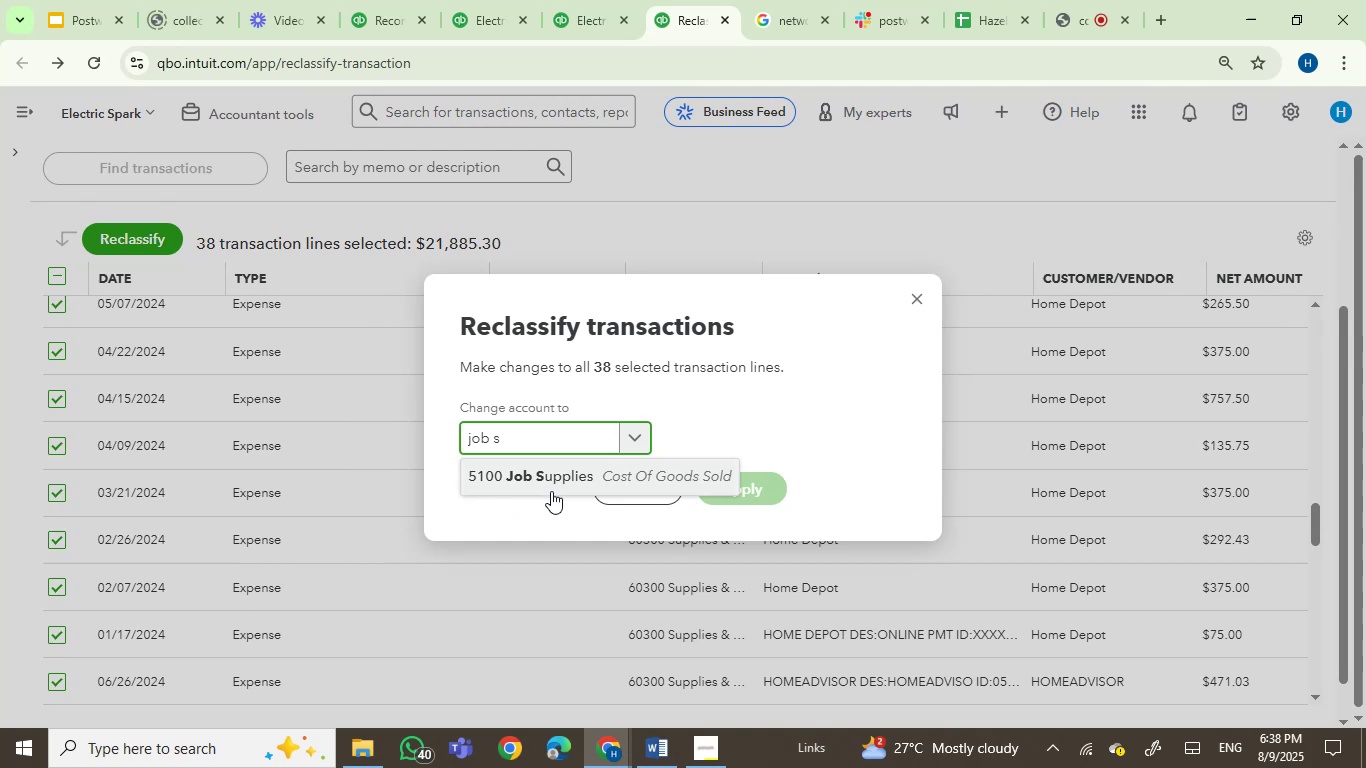 
left_click([568, 479])
 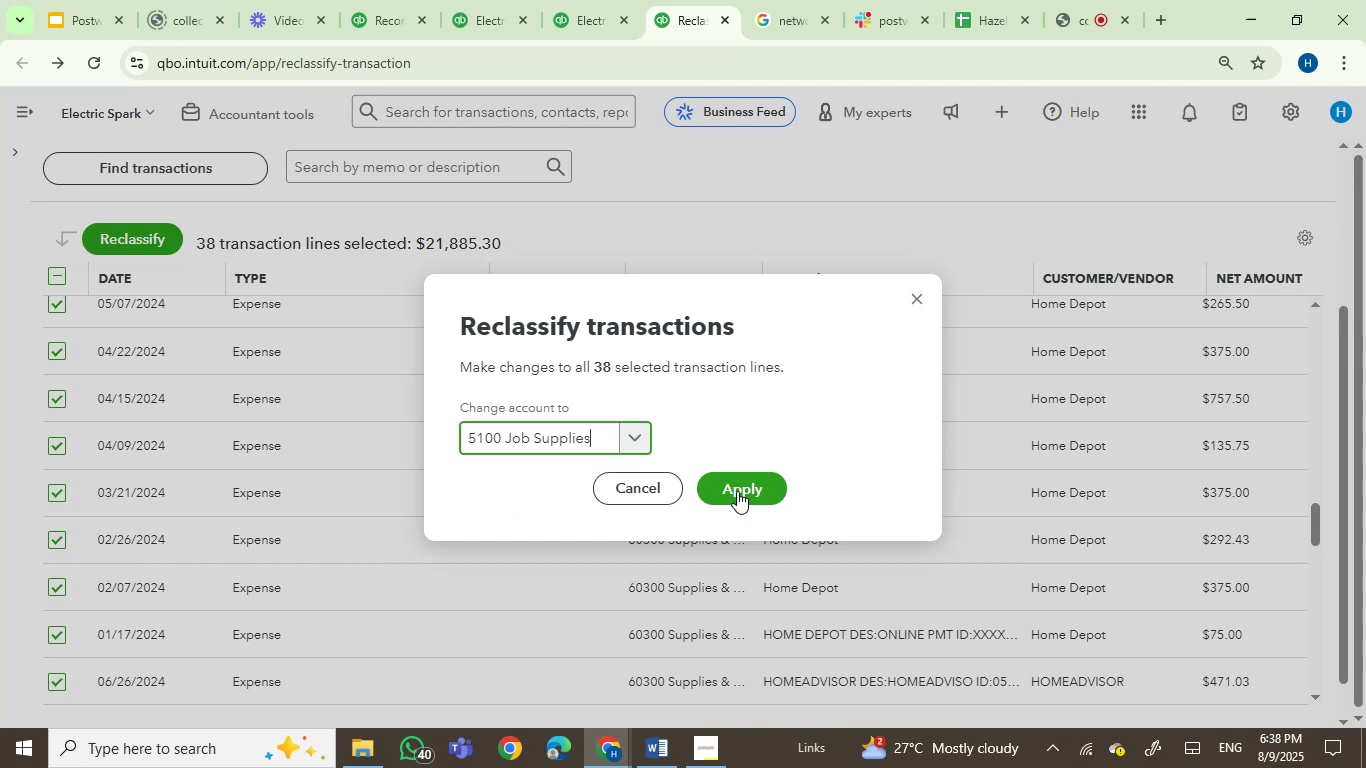 
left_click([744, 489])
 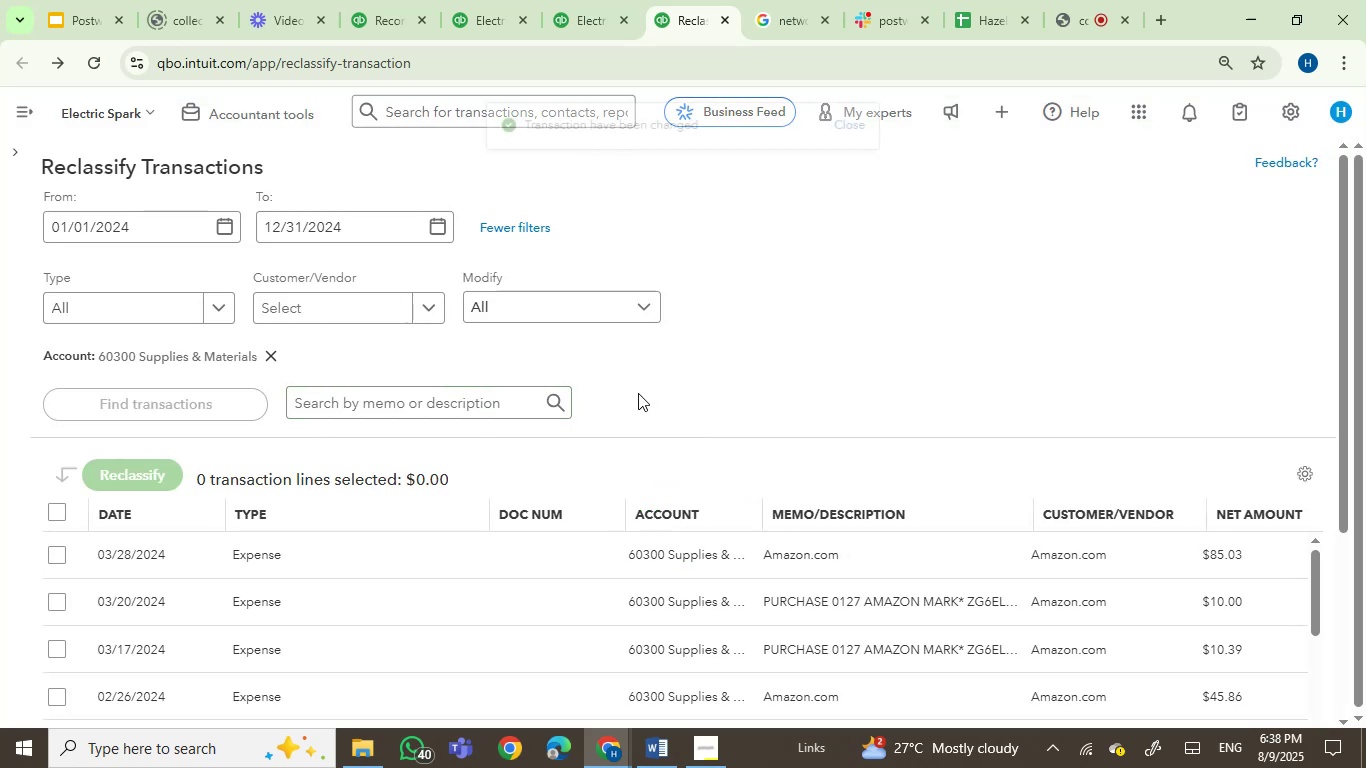 
wait(6.93)
 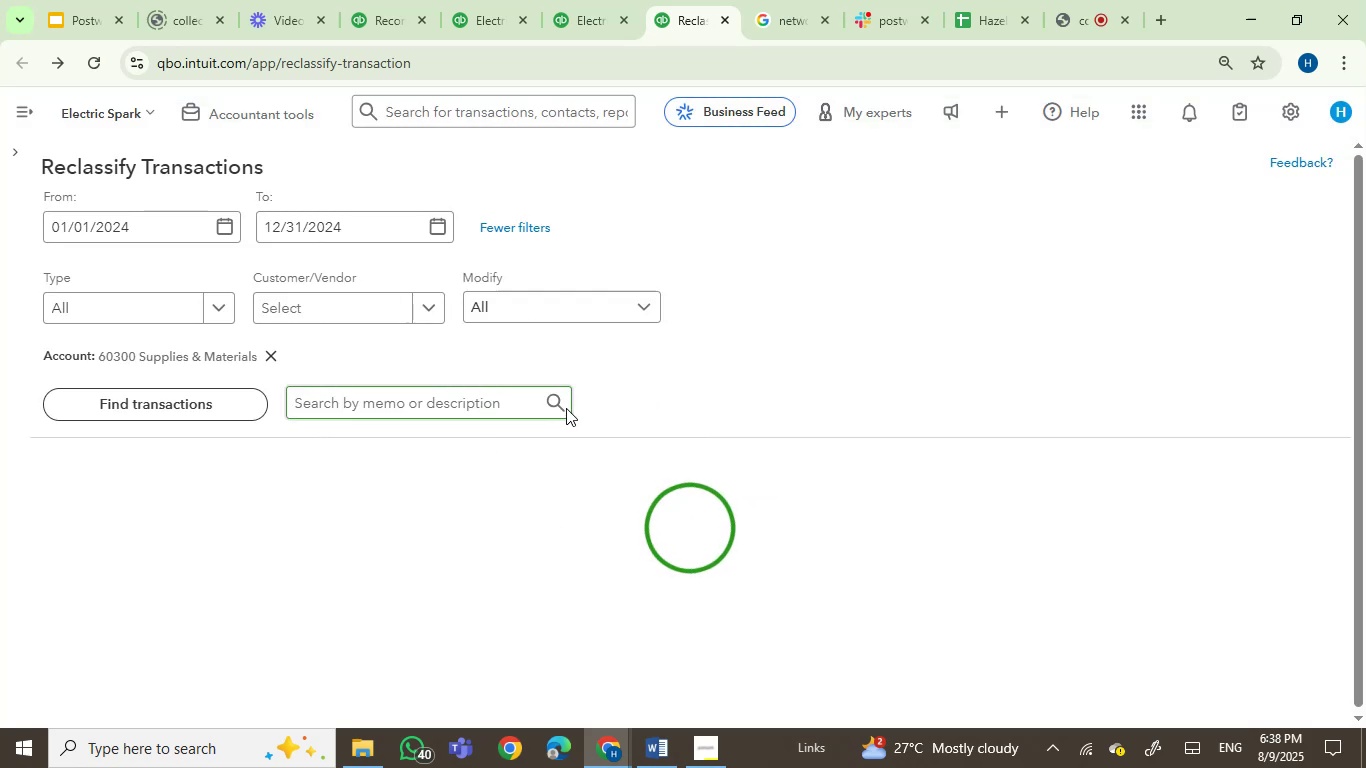 
left_click_drag(start_coordinate=[1341, 429], to_coordinate=[1343, 647])
 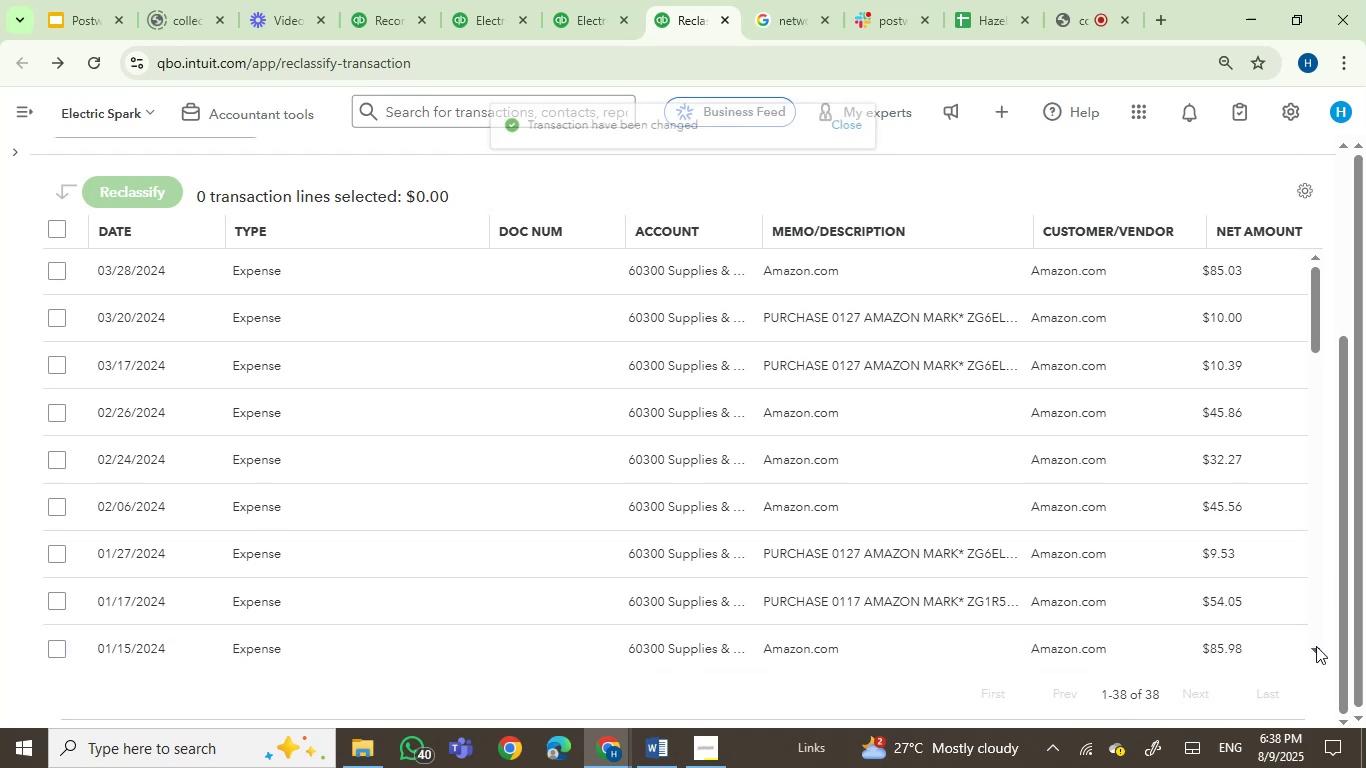 
double_click([1316, 646])
 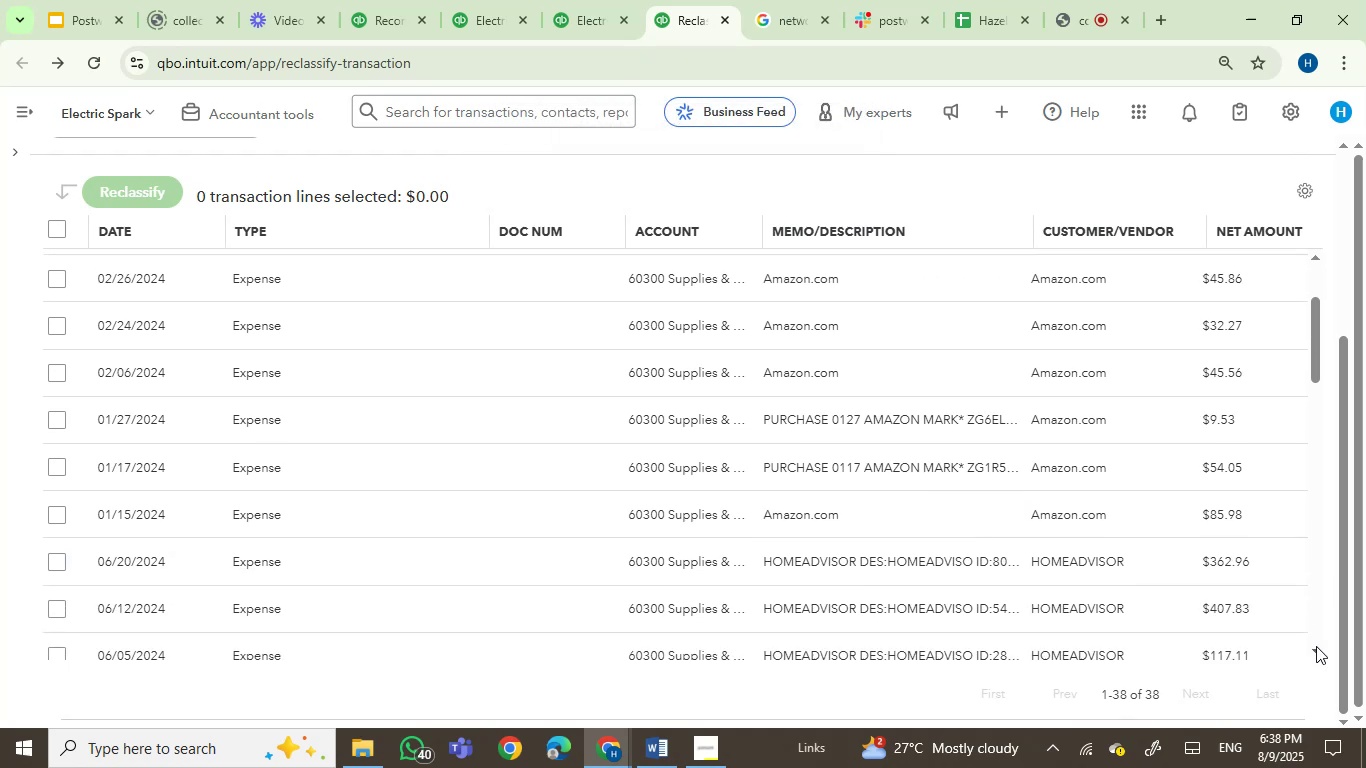 
triple_click([1316, 646])
 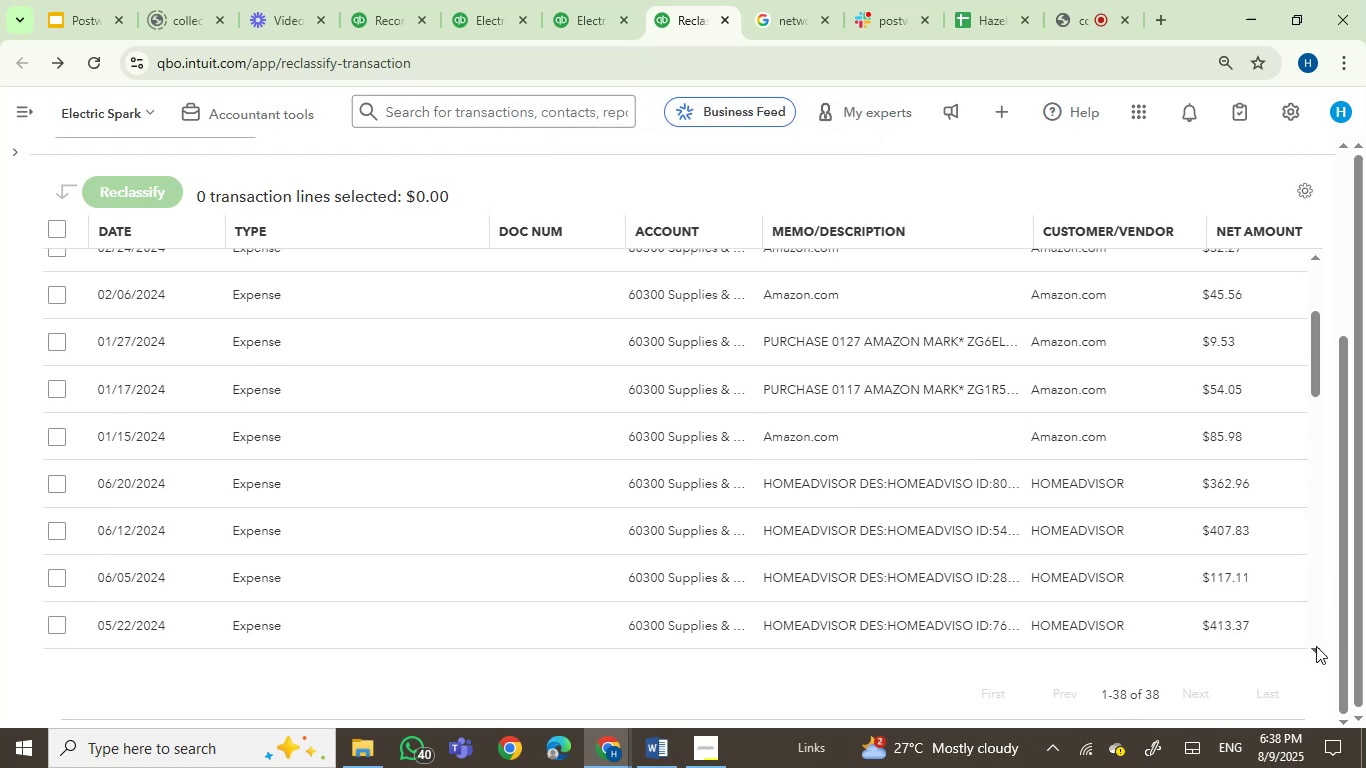 
triple_click([1316, 646])
 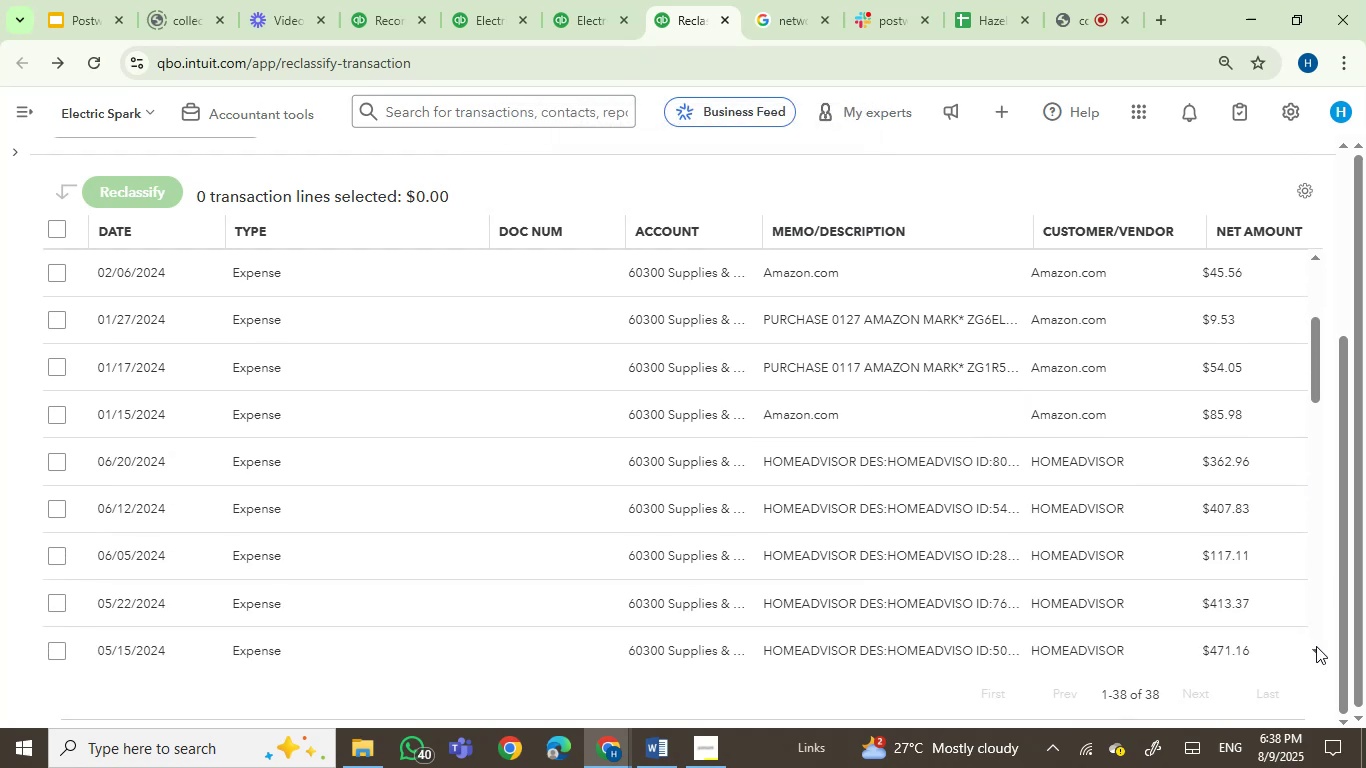 
triple_click([1316, 646])
 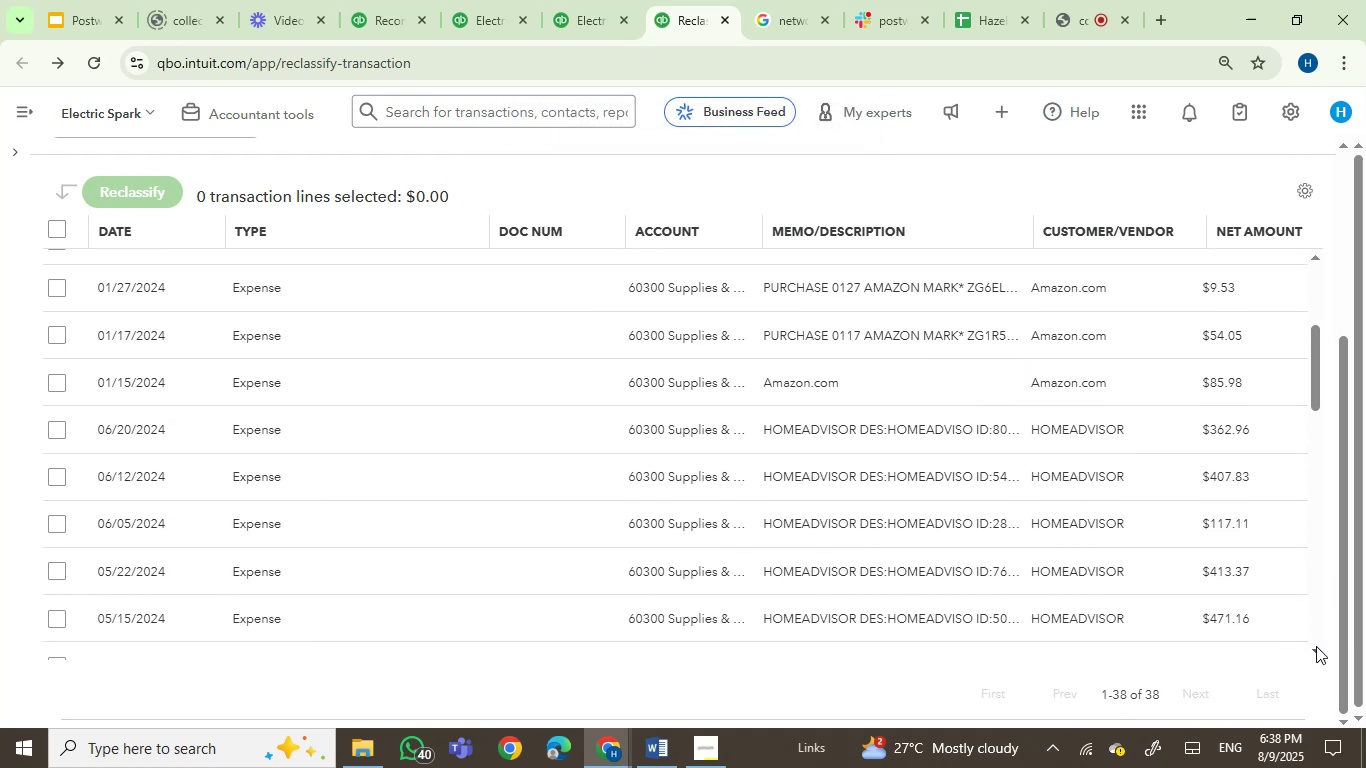 
triple_click([1316, 646])
 